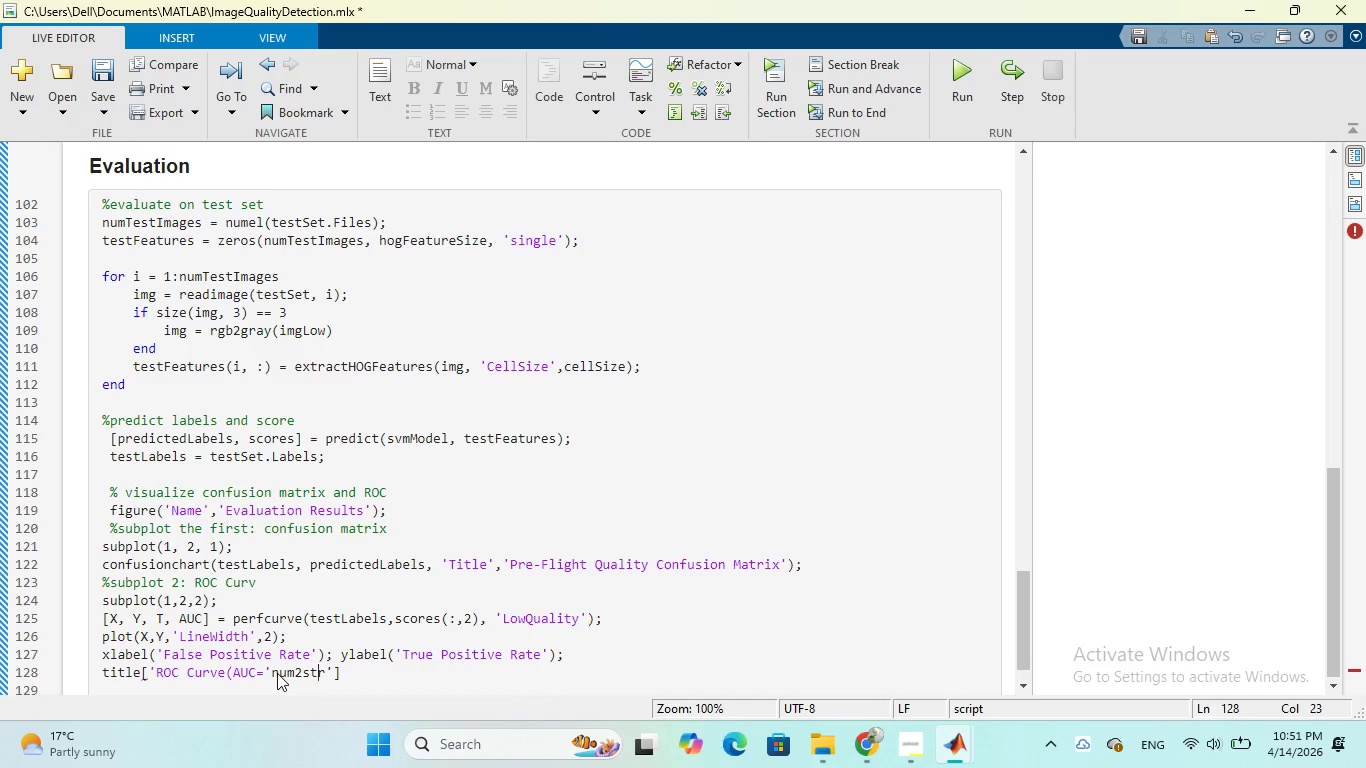 
key(ArrowRight)
 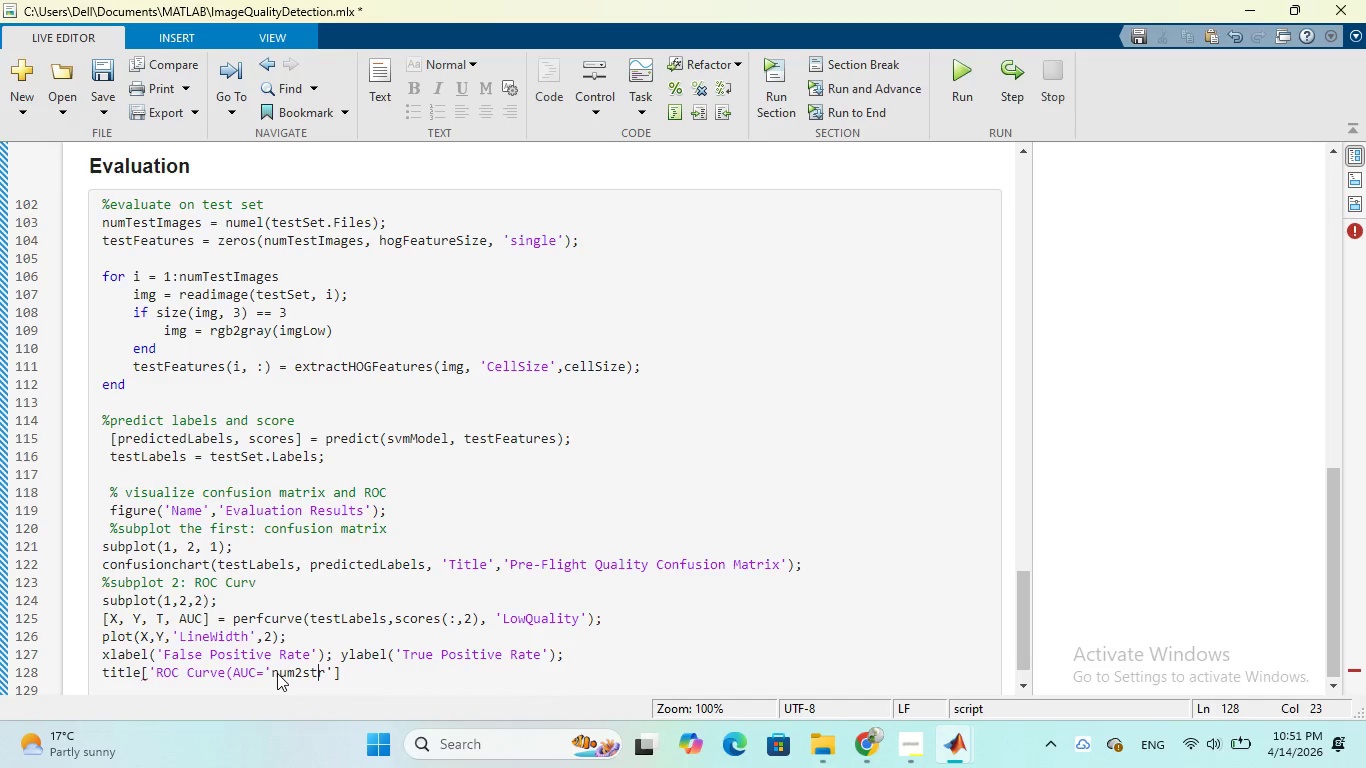 
key(ArrowRight)
 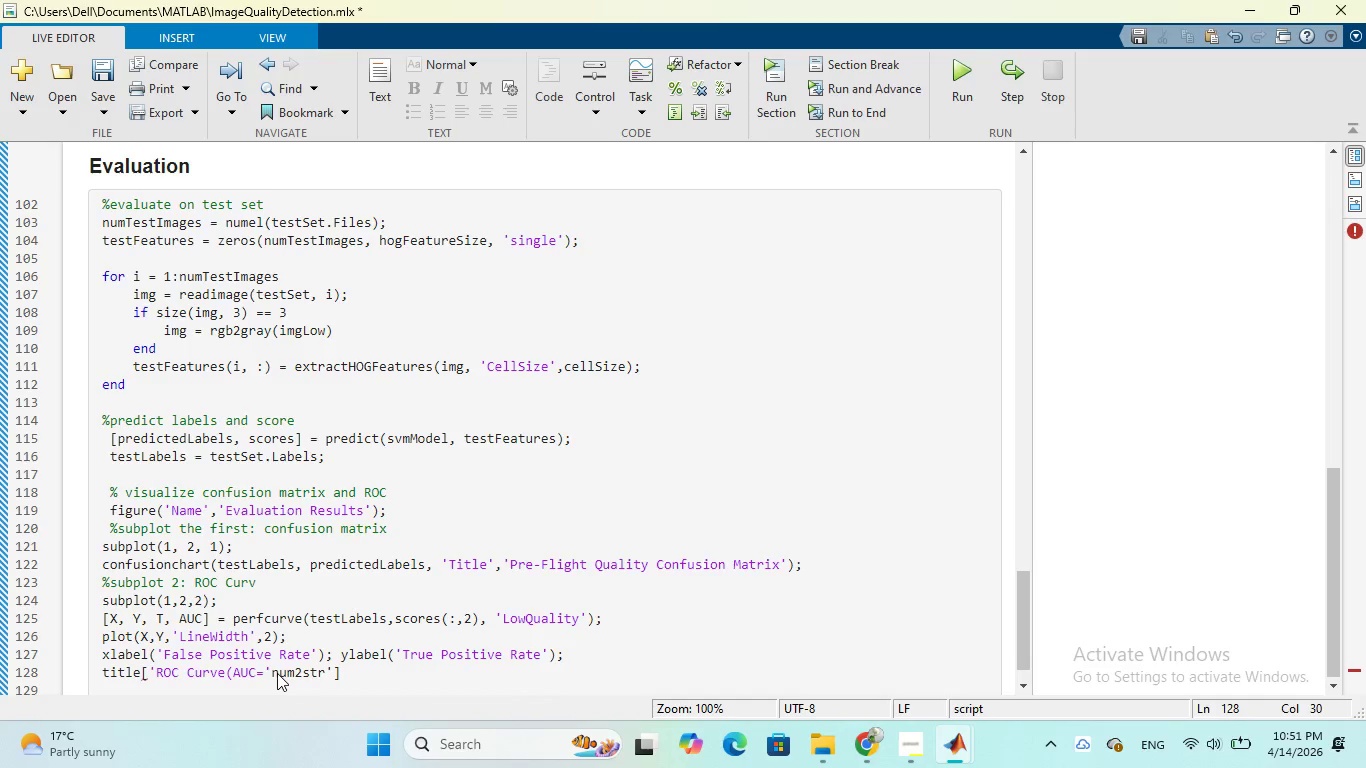 
type((AUC)
 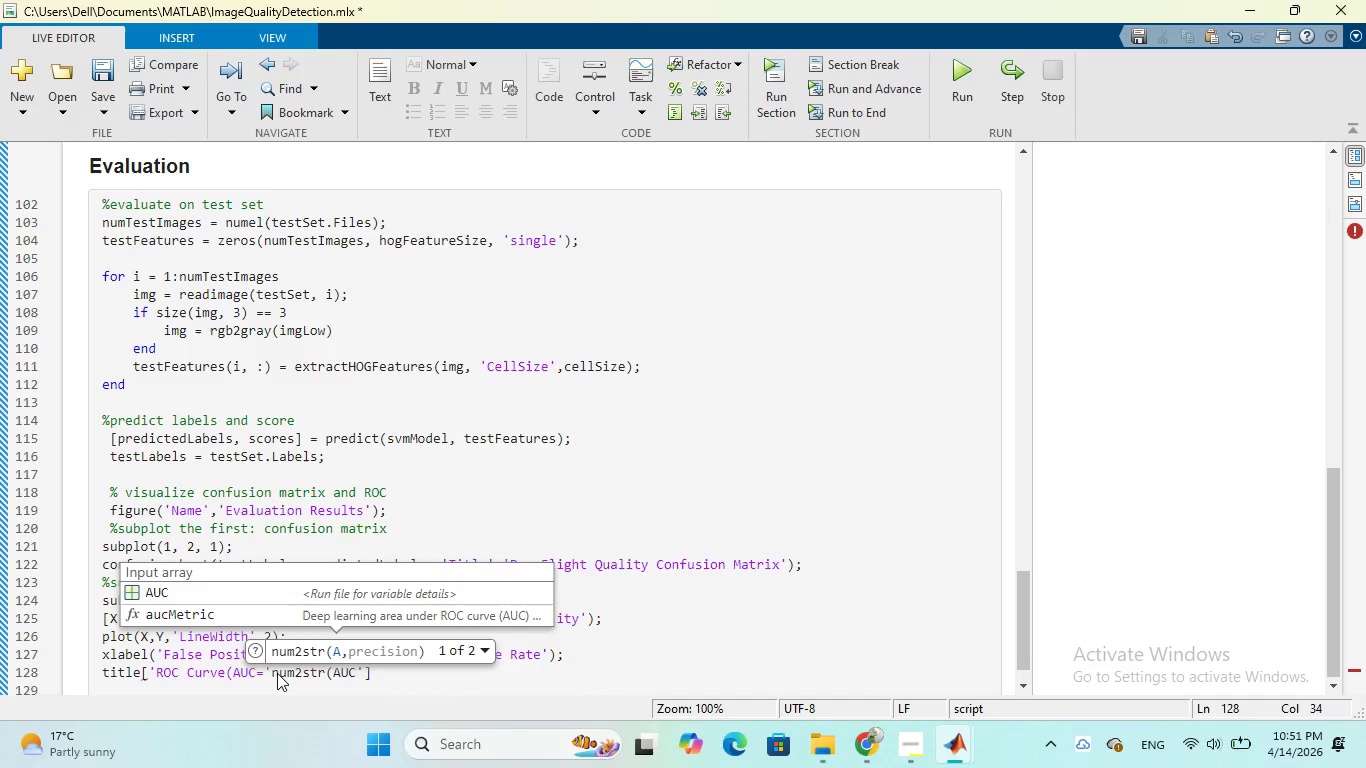 
key(Shift+0)
 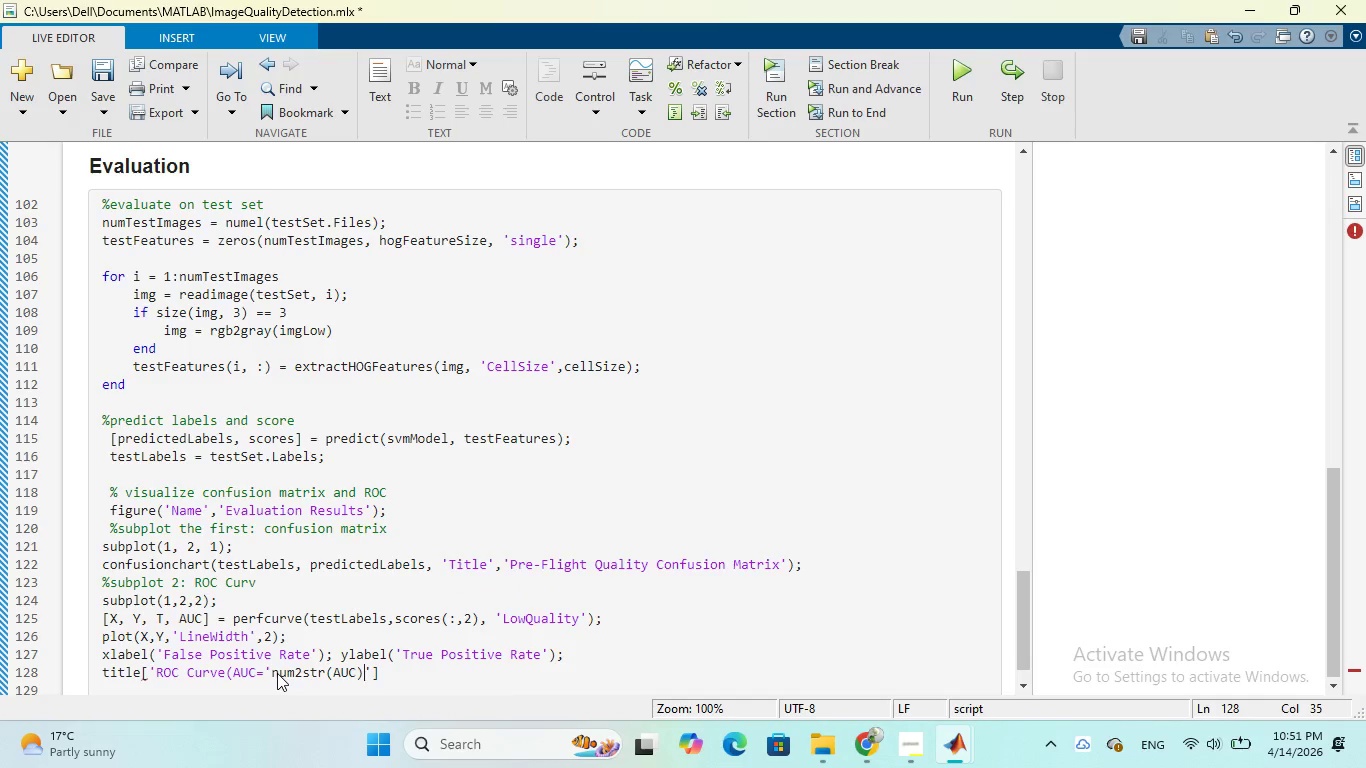 
key(Space)
 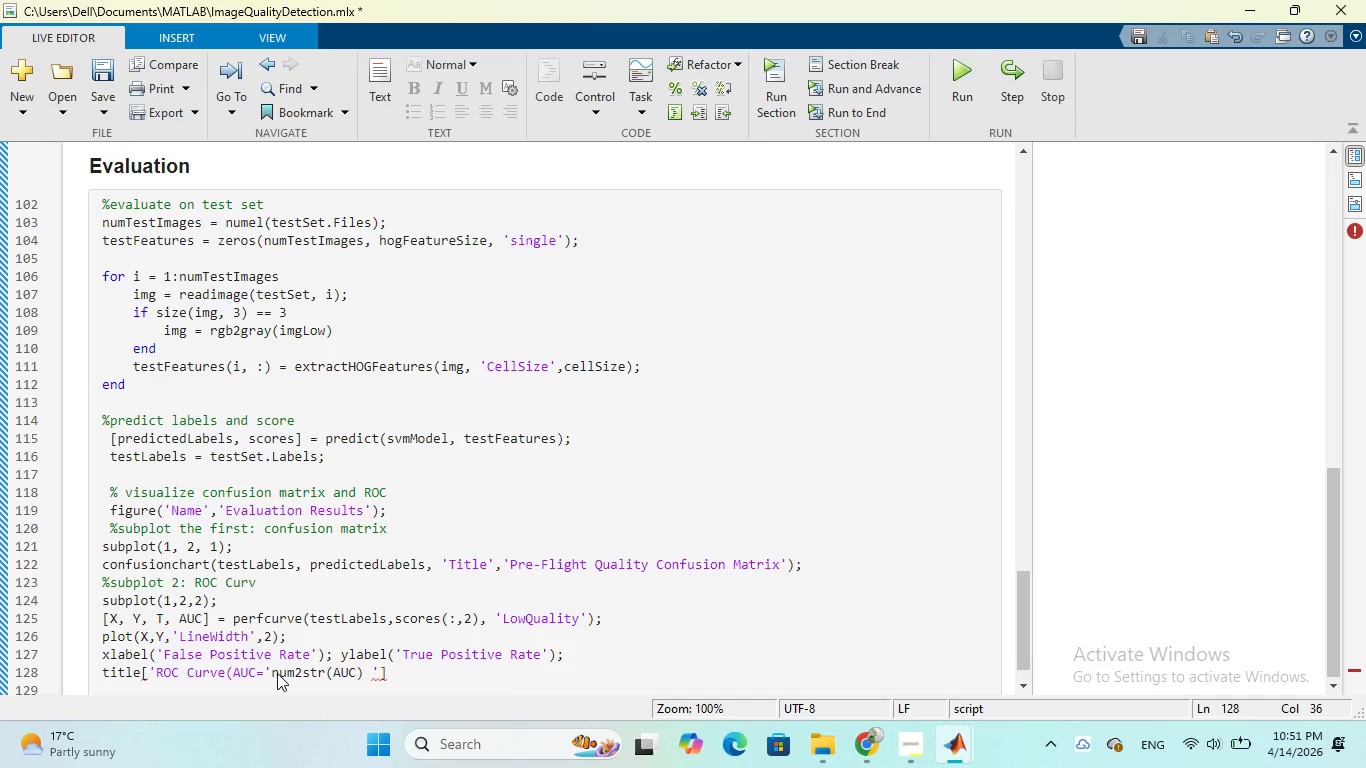 
key(ArrowRight)
 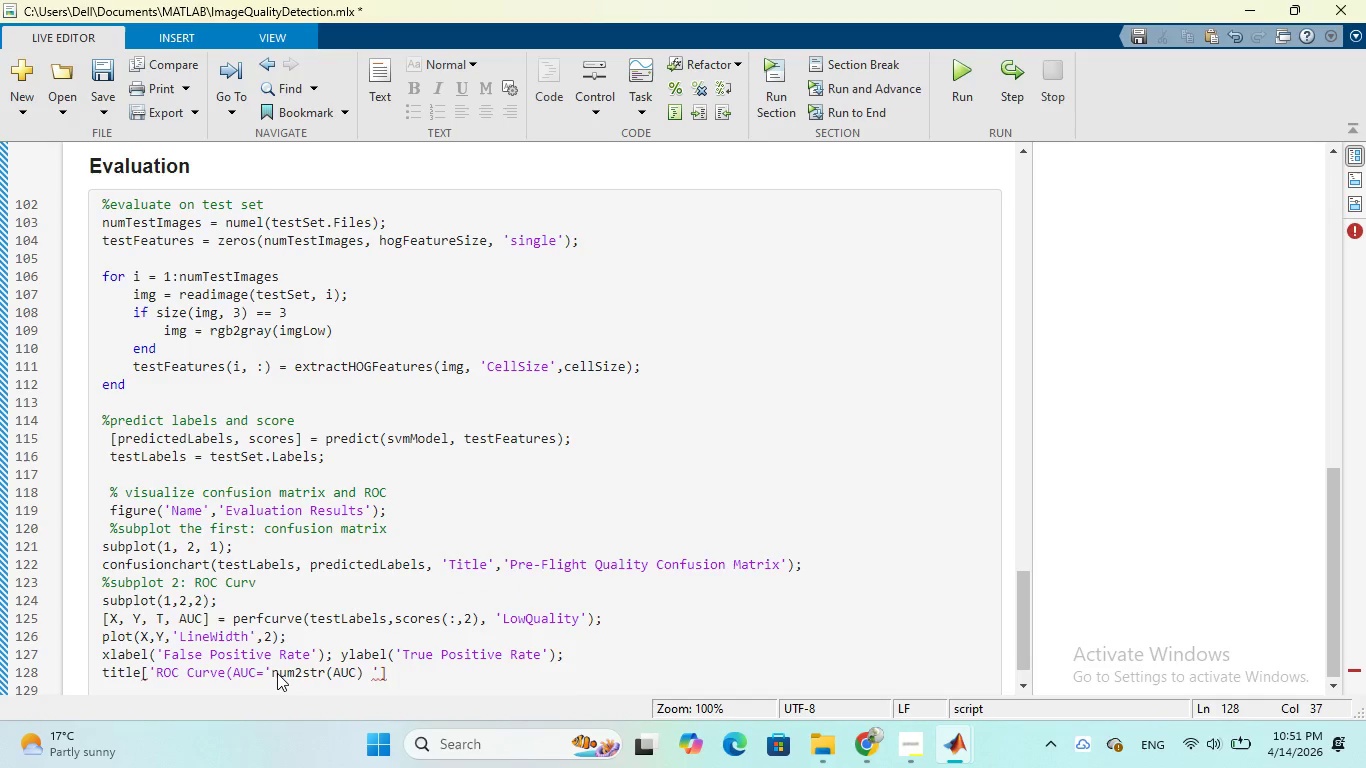 
key(ArrowRight)
 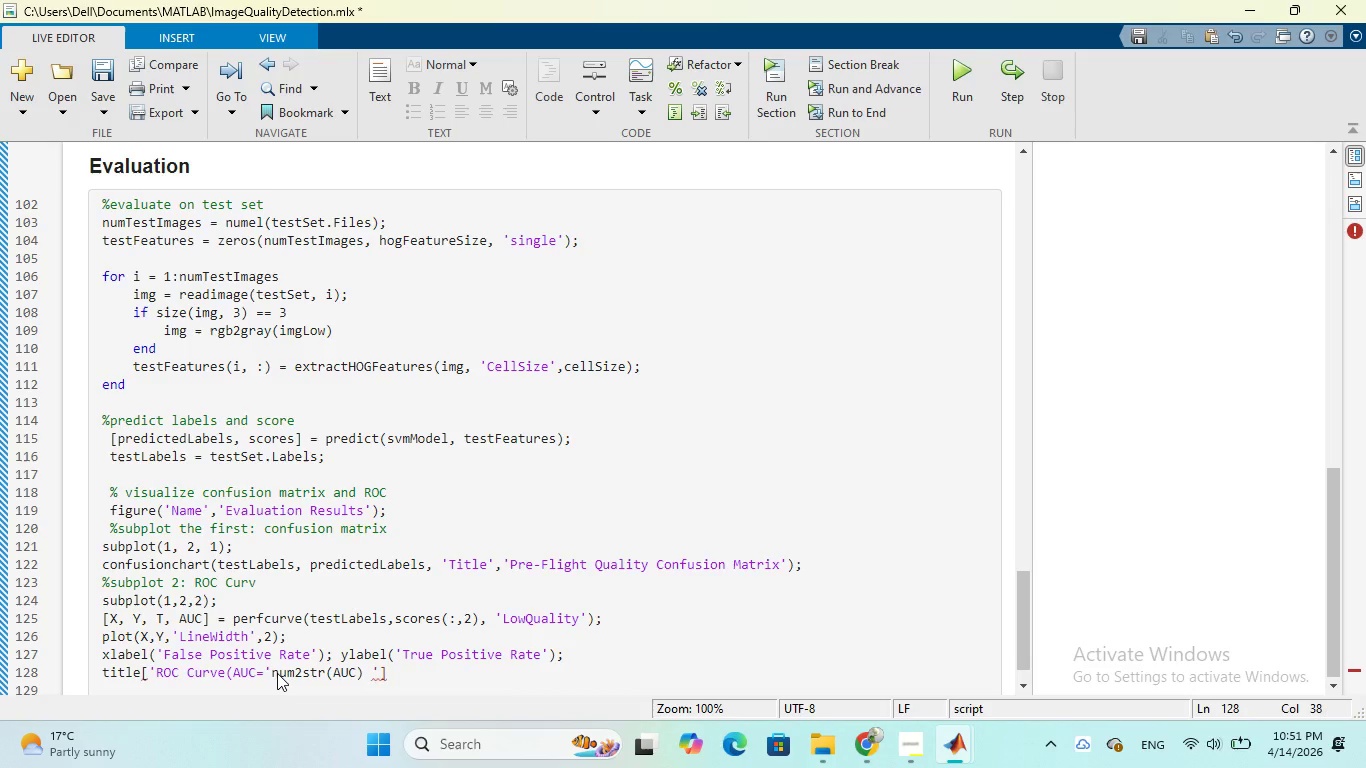 
key(ArrowLeft)
 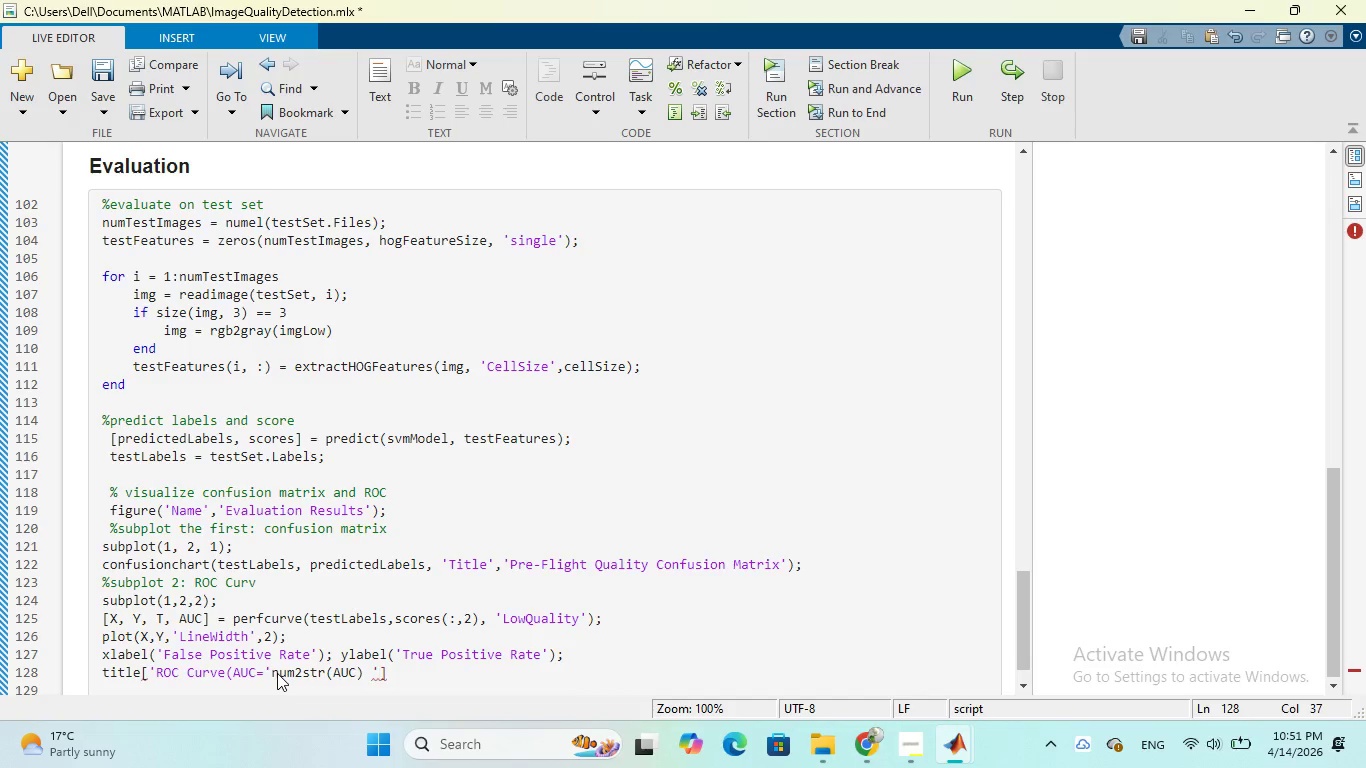 
key(ArrowLeft)
 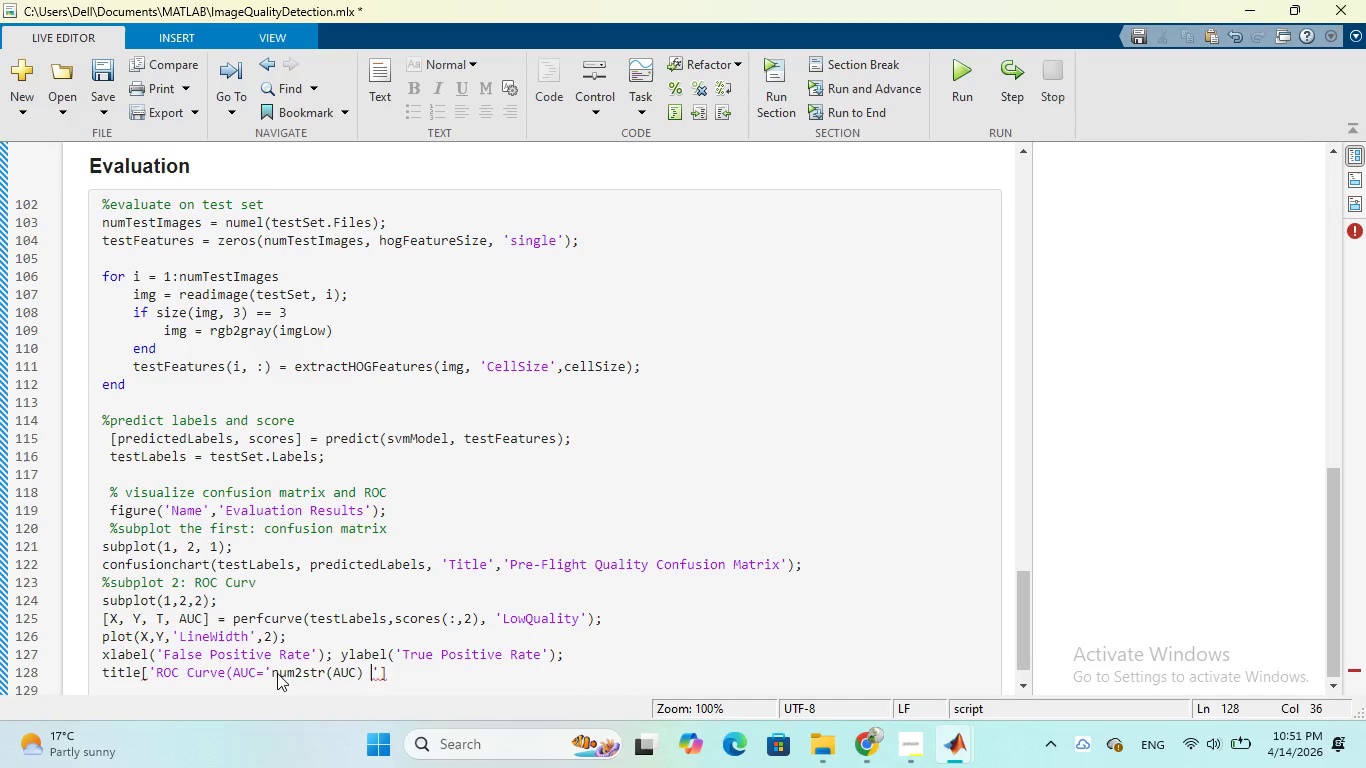 
key(ArrowLeft)
 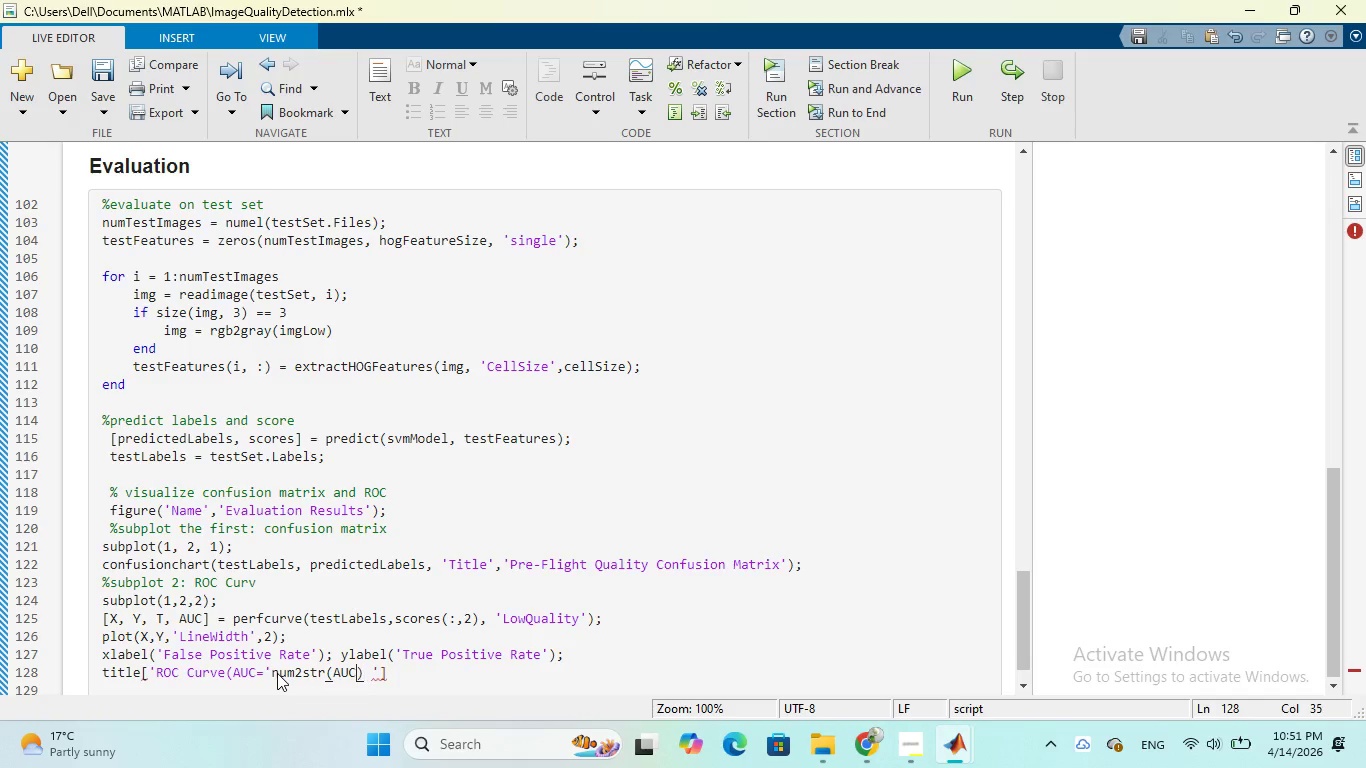 
key(ArrowLeft)
 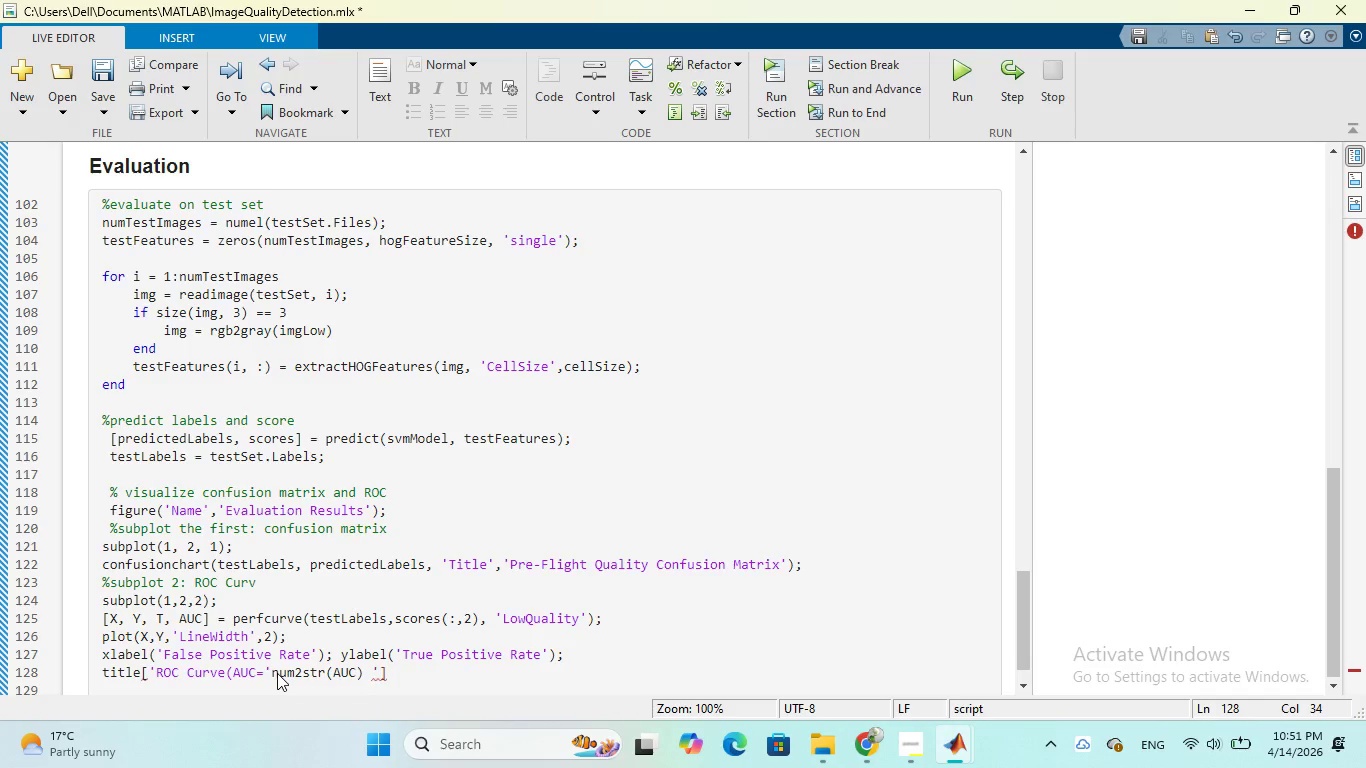 
wait(5.84)
 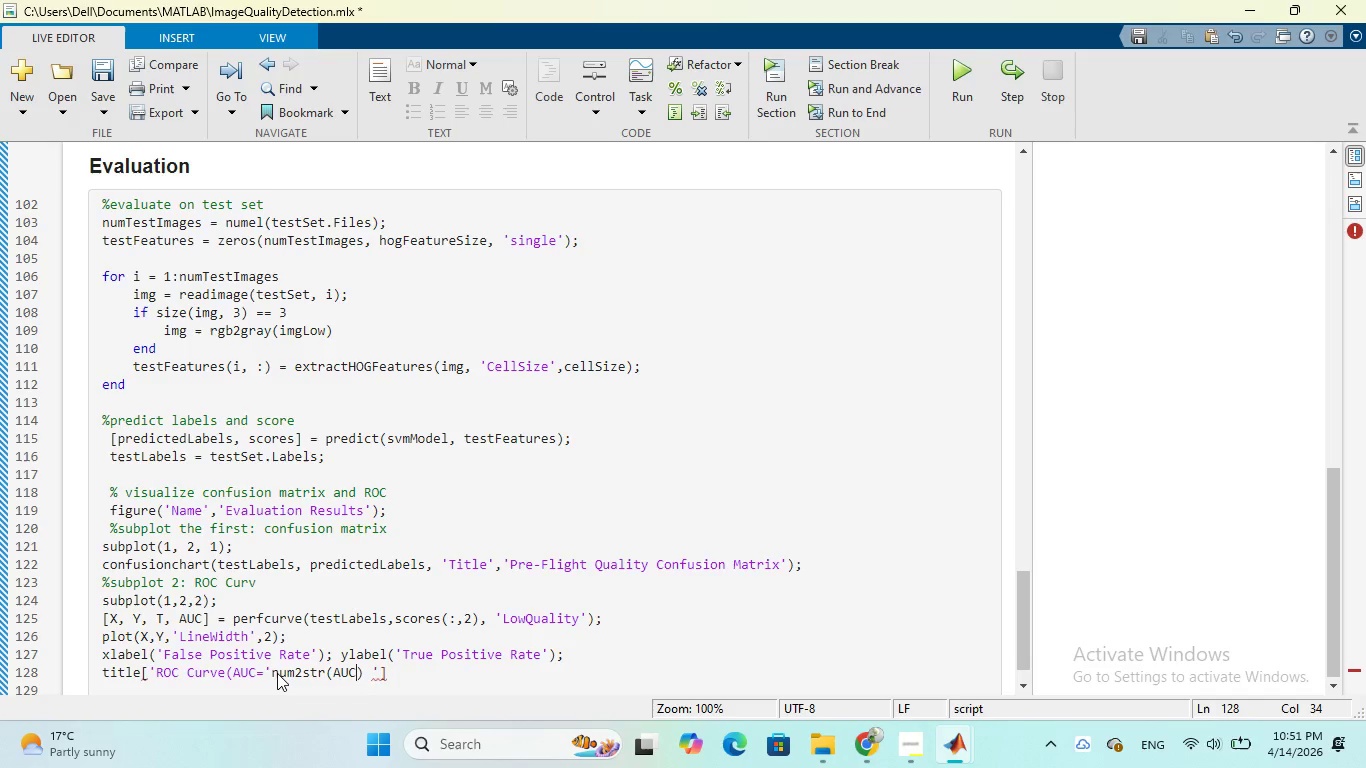 
key(ArrowRight)
 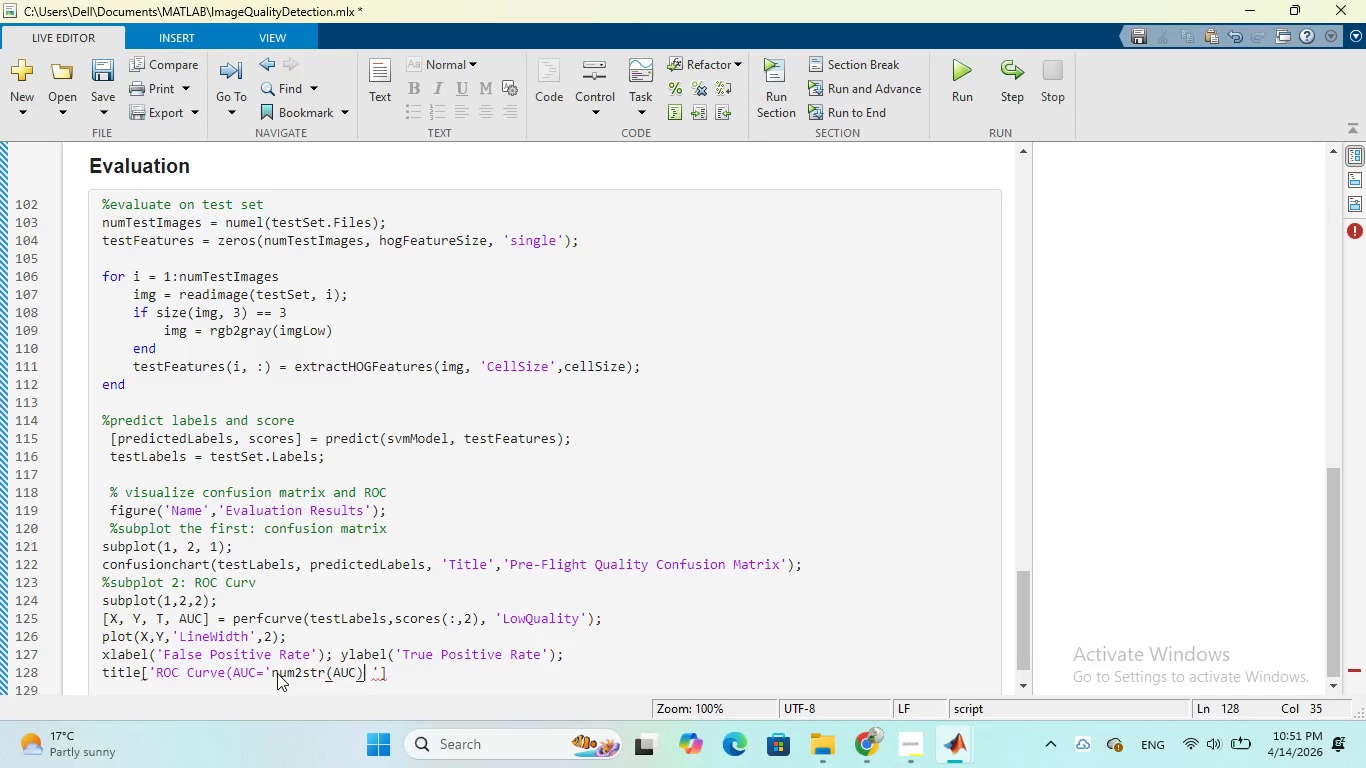 
key(ArrowRight)
 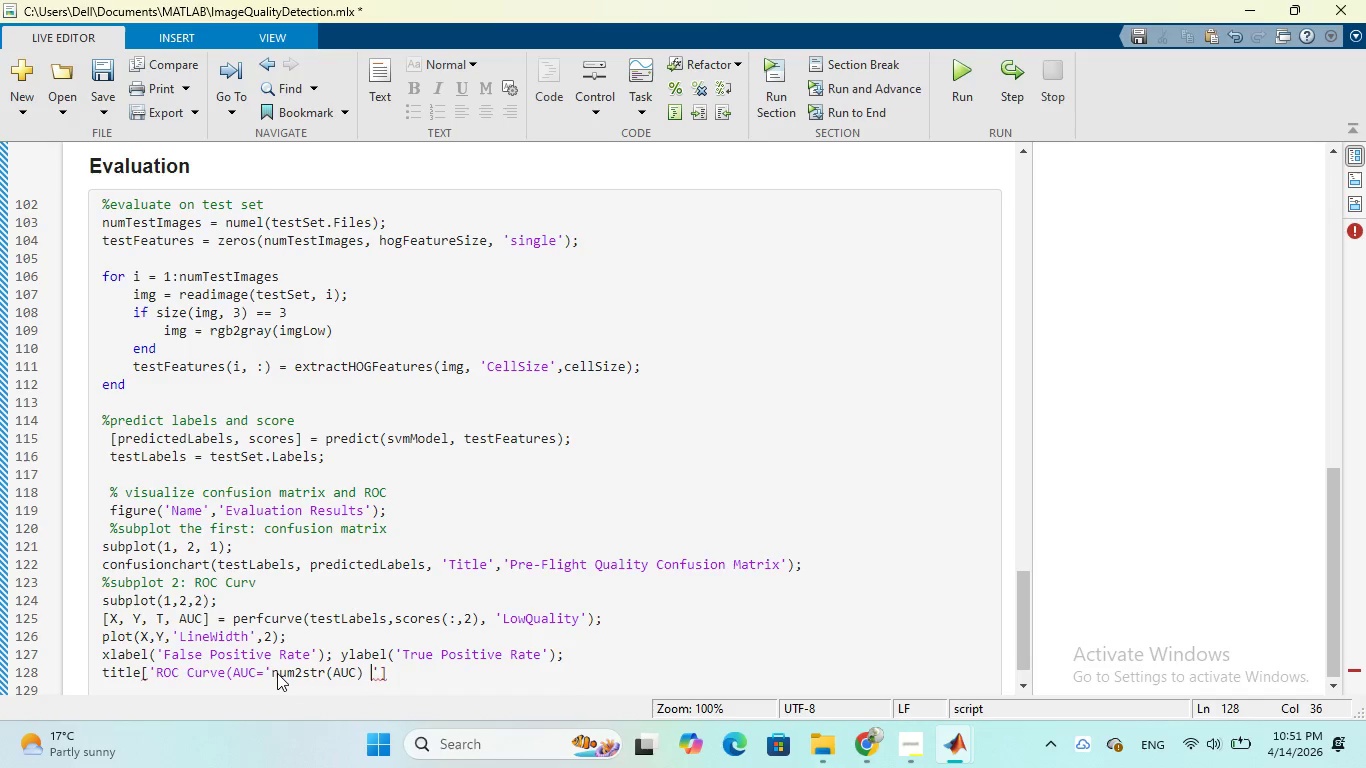 
key(ArrowRight)
 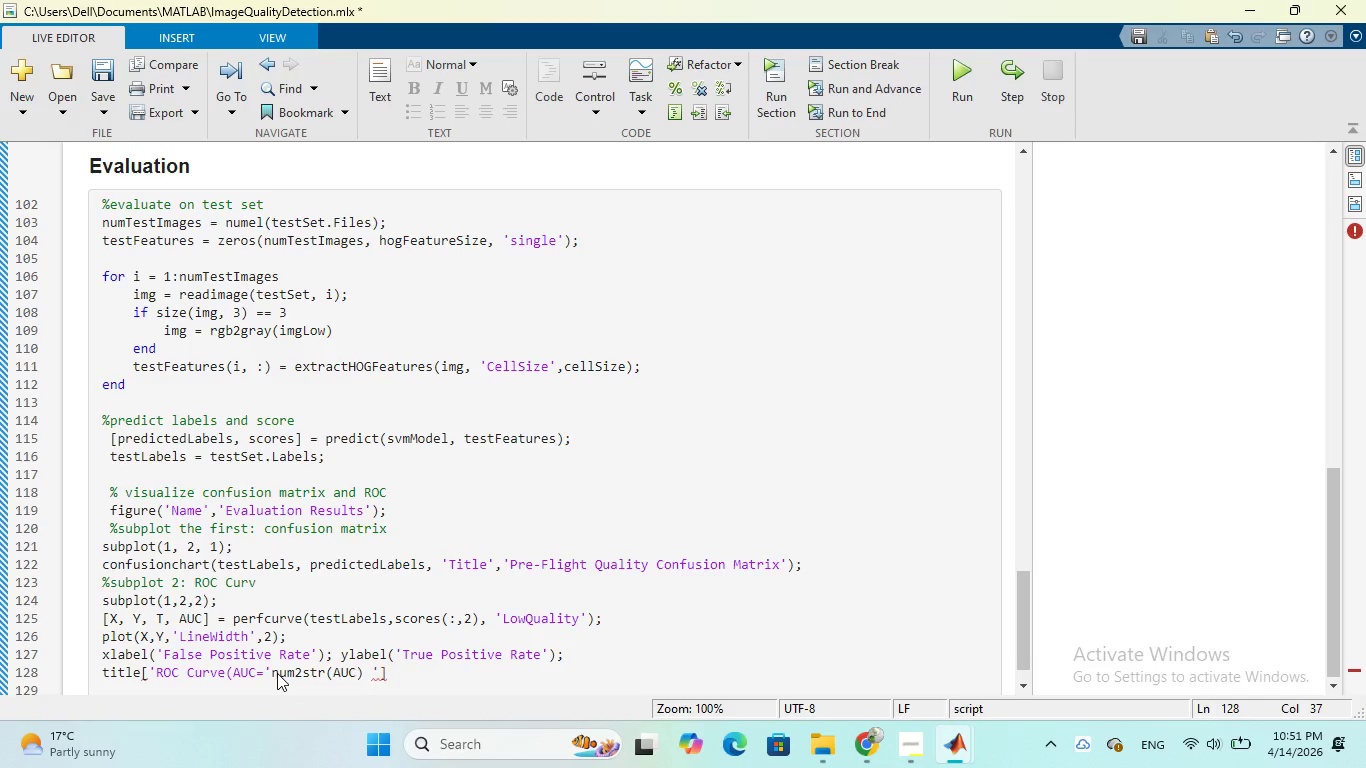 
key(Shift+0)
 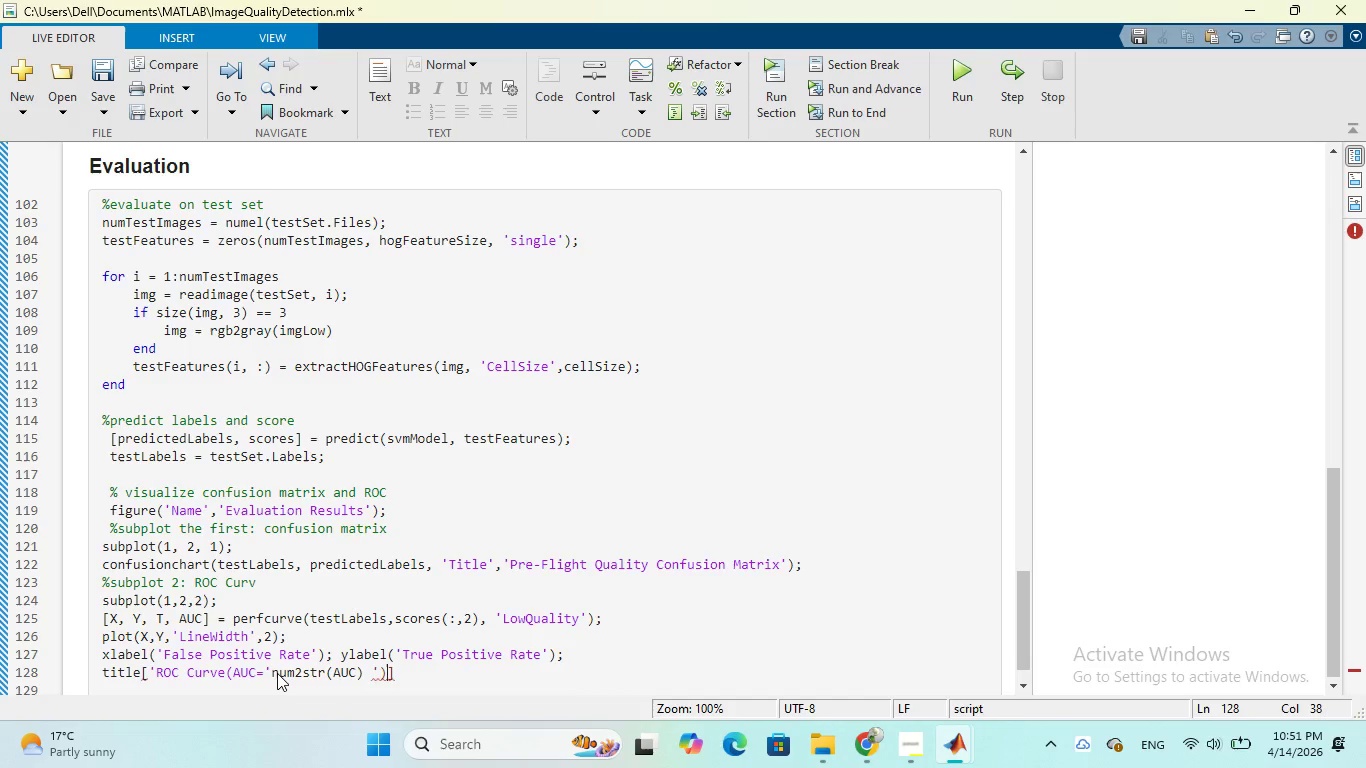 
key(Quote)
 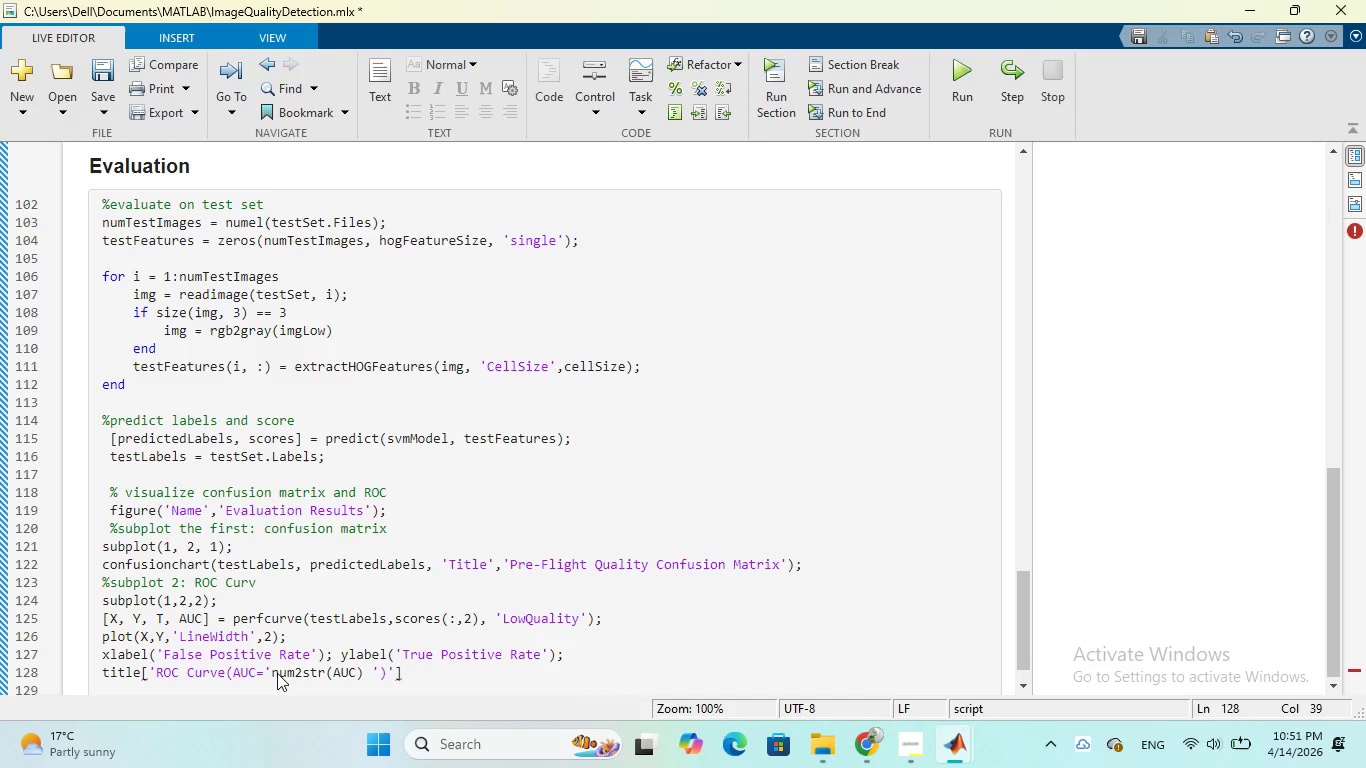 
wait(9.59)
 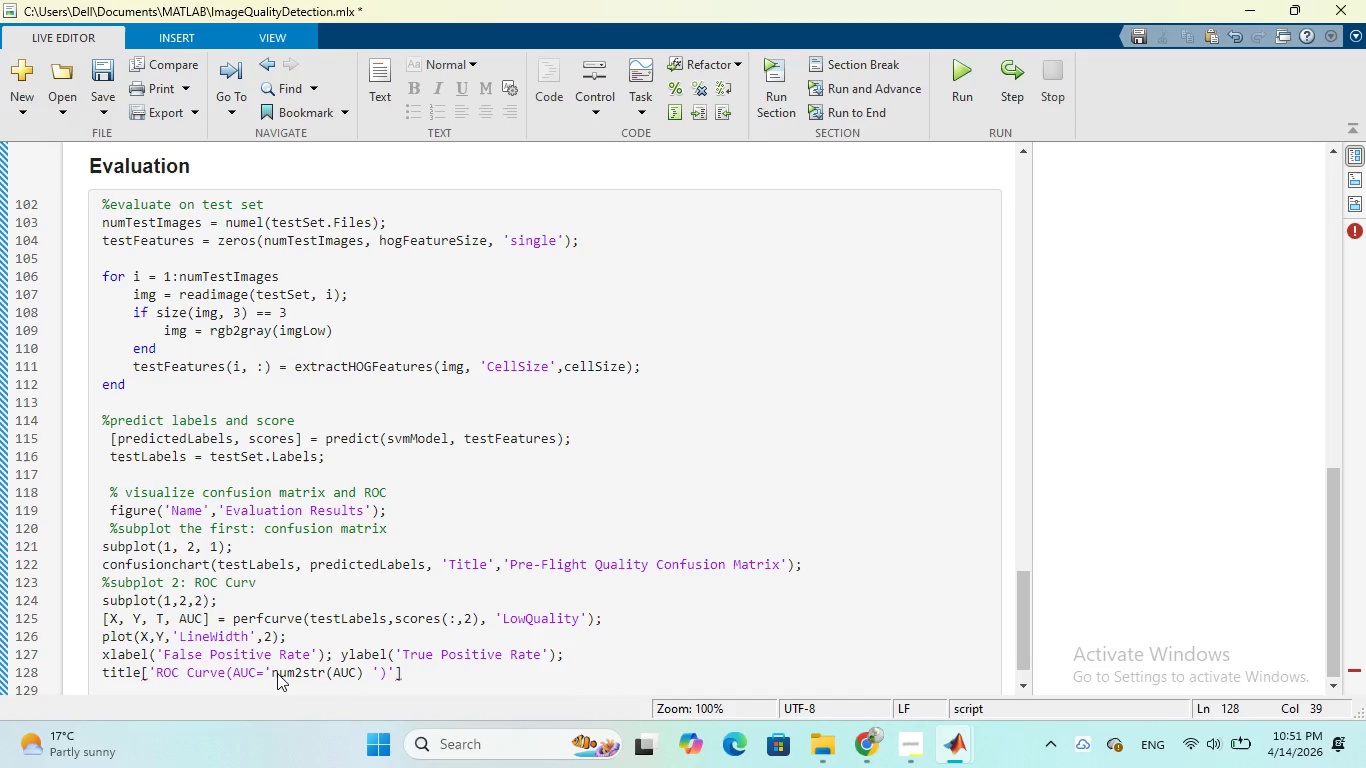 
key(ArrowRight)
 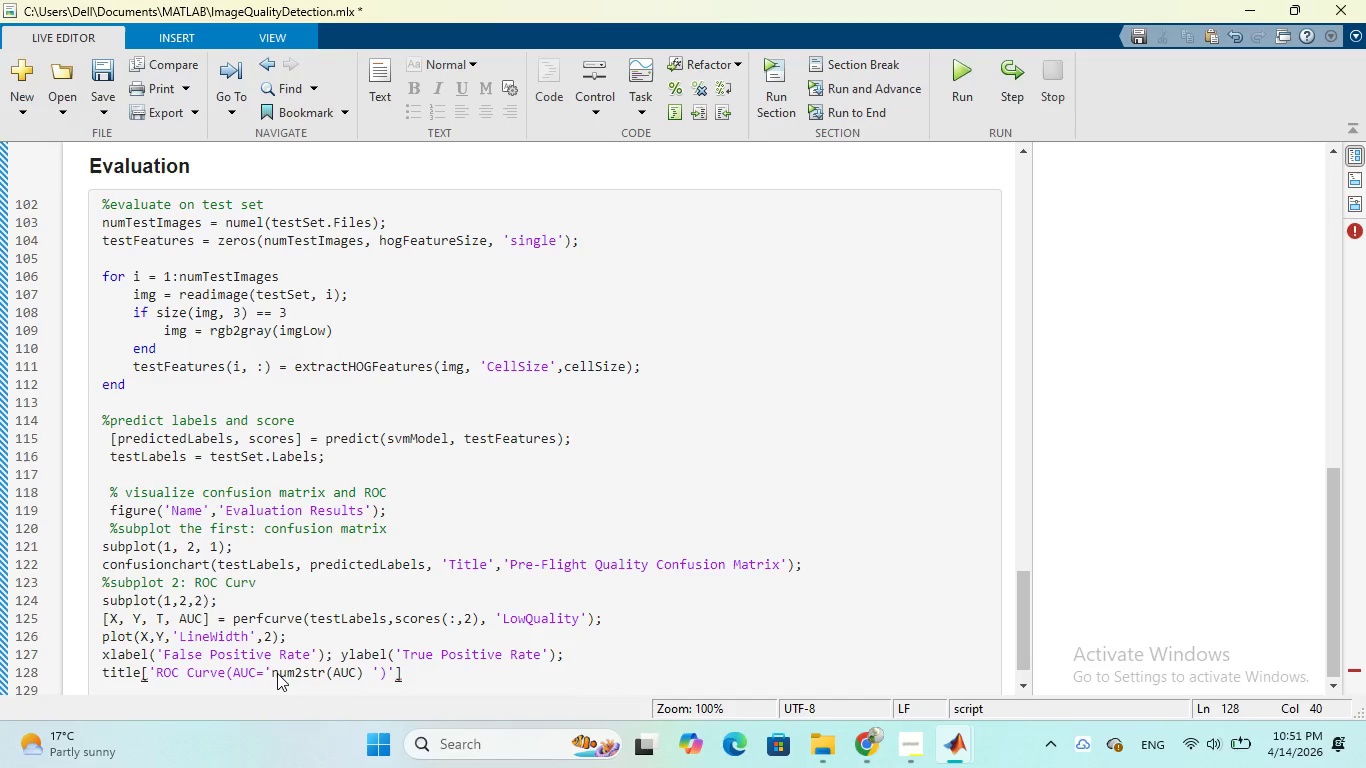 
key(Shift+0)
 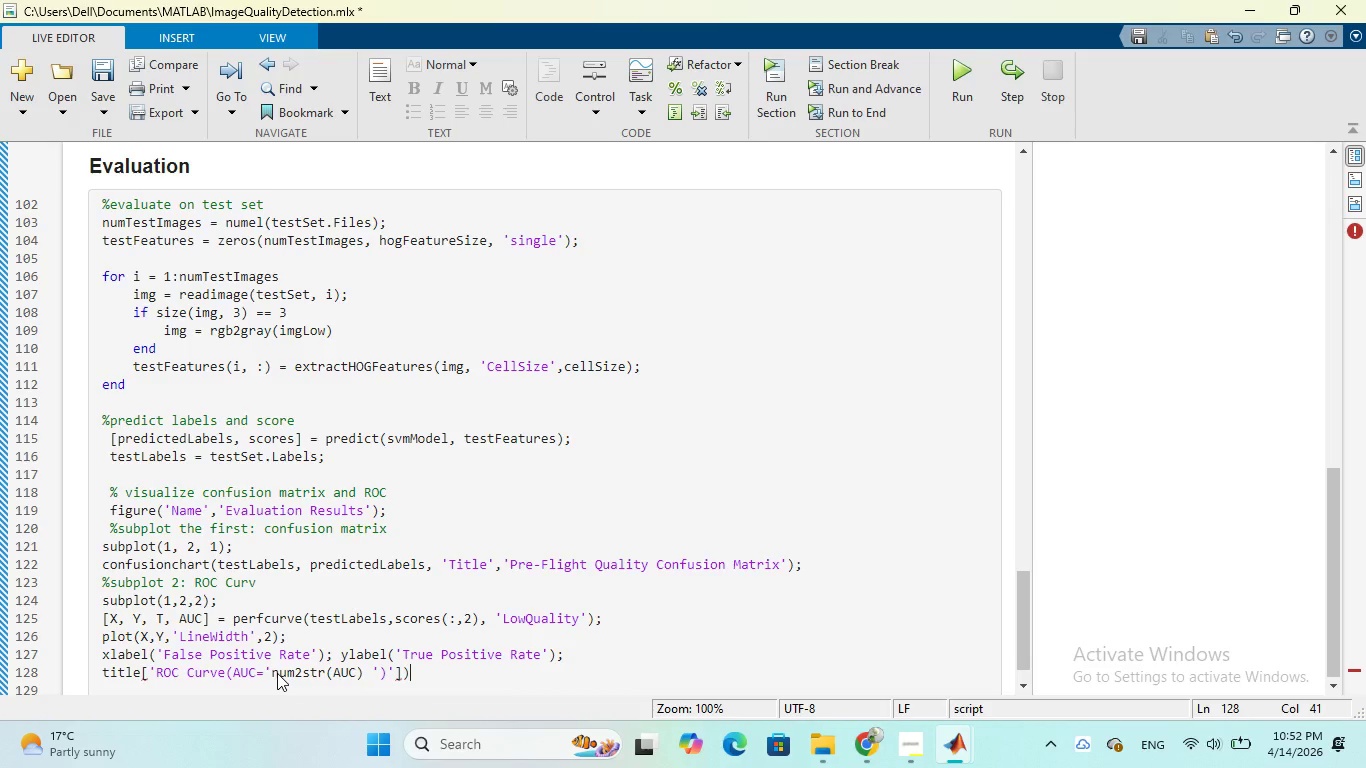 
key(Semicolon)
 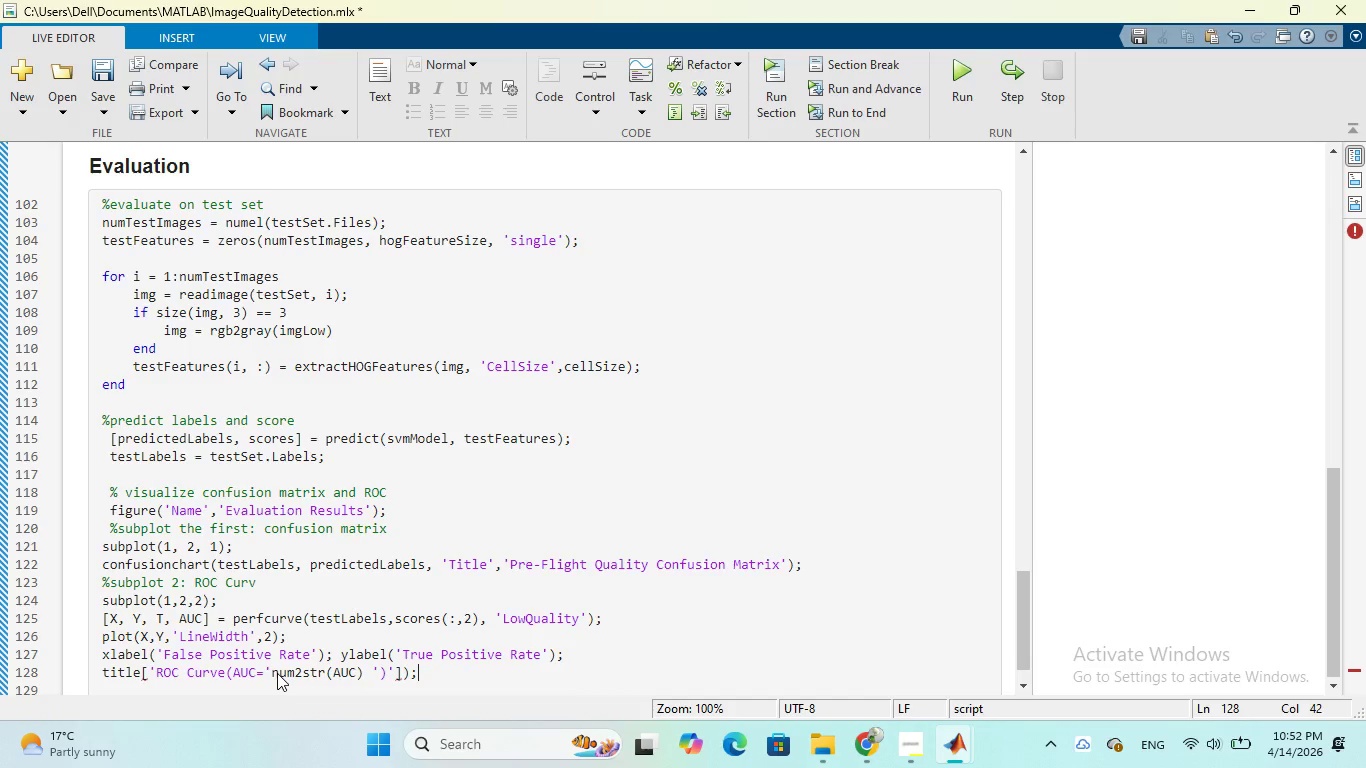 
wait(10.38)
 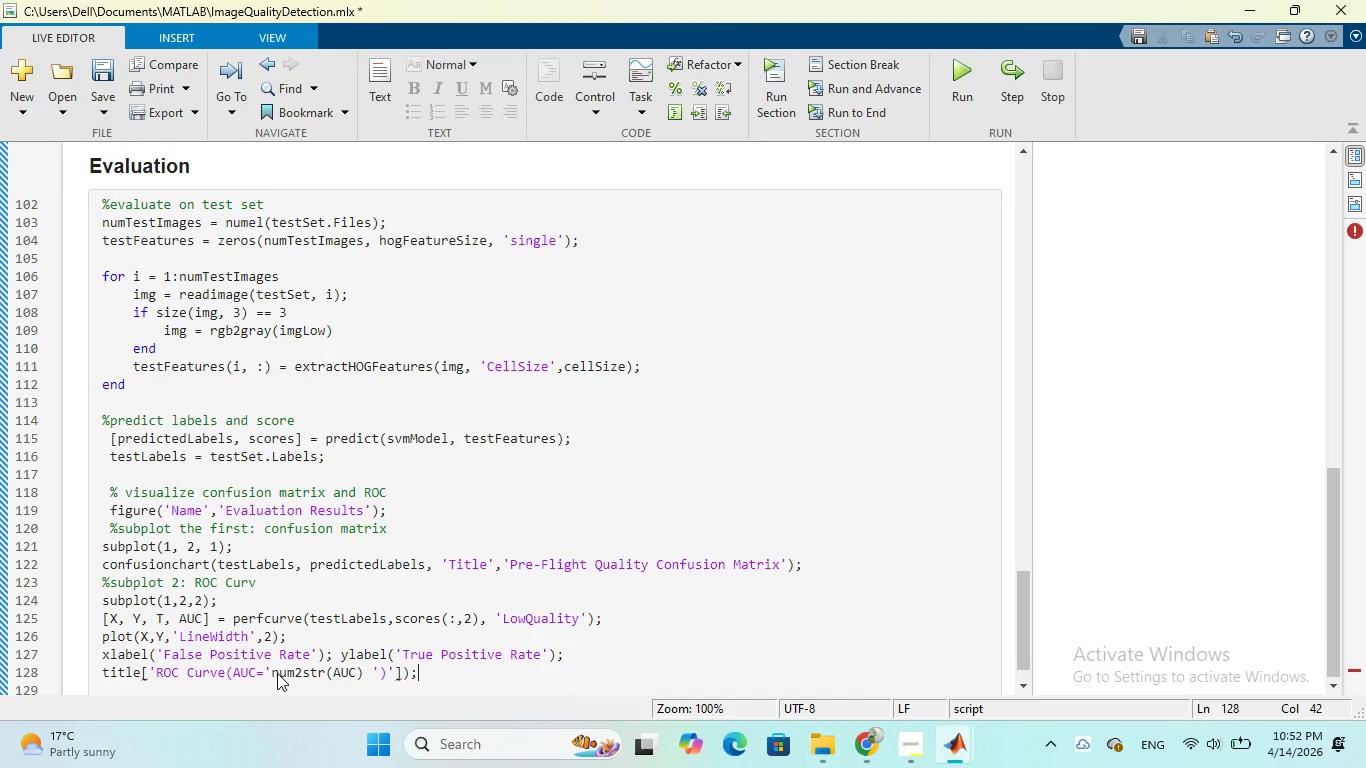 
key(ArrowLeft)
 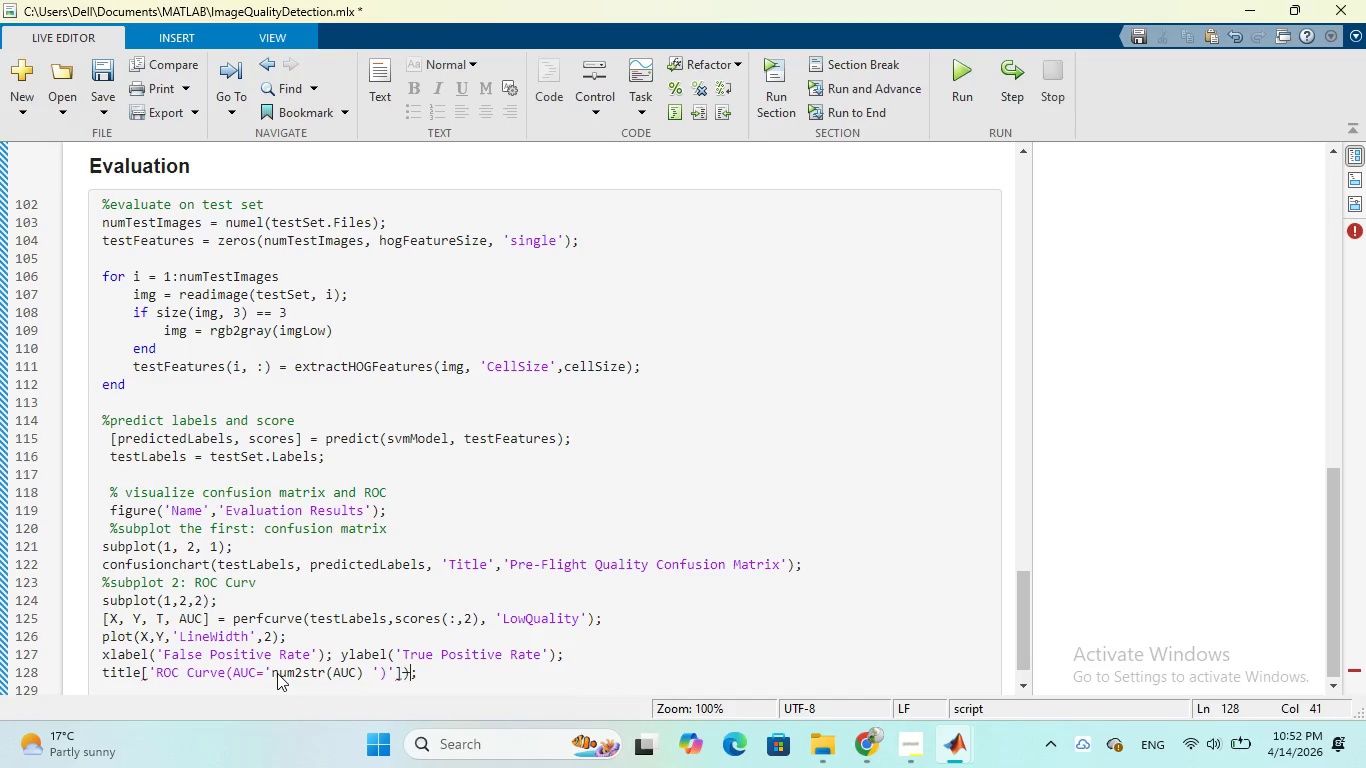 
hold_key(key=ArrowLeft, duration=1.39)
 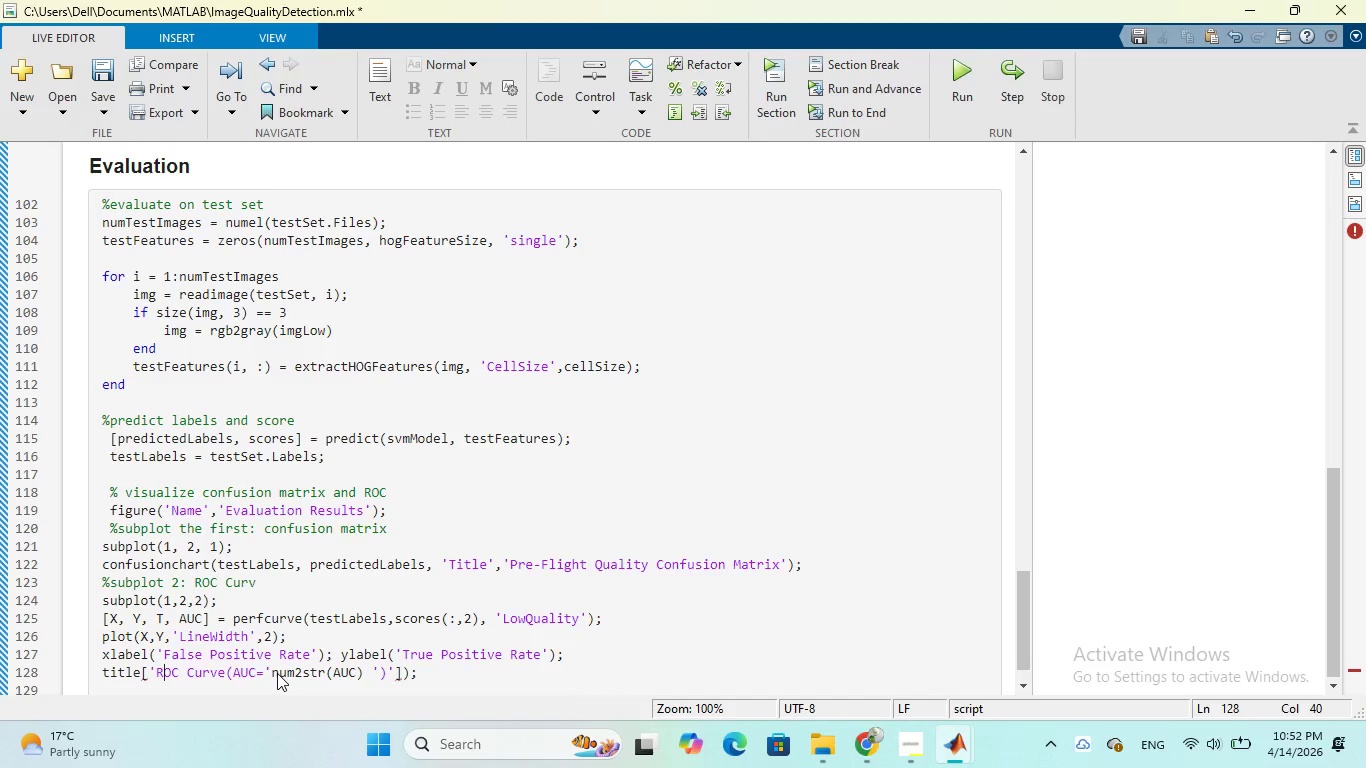 
key(ArrowLeft)
 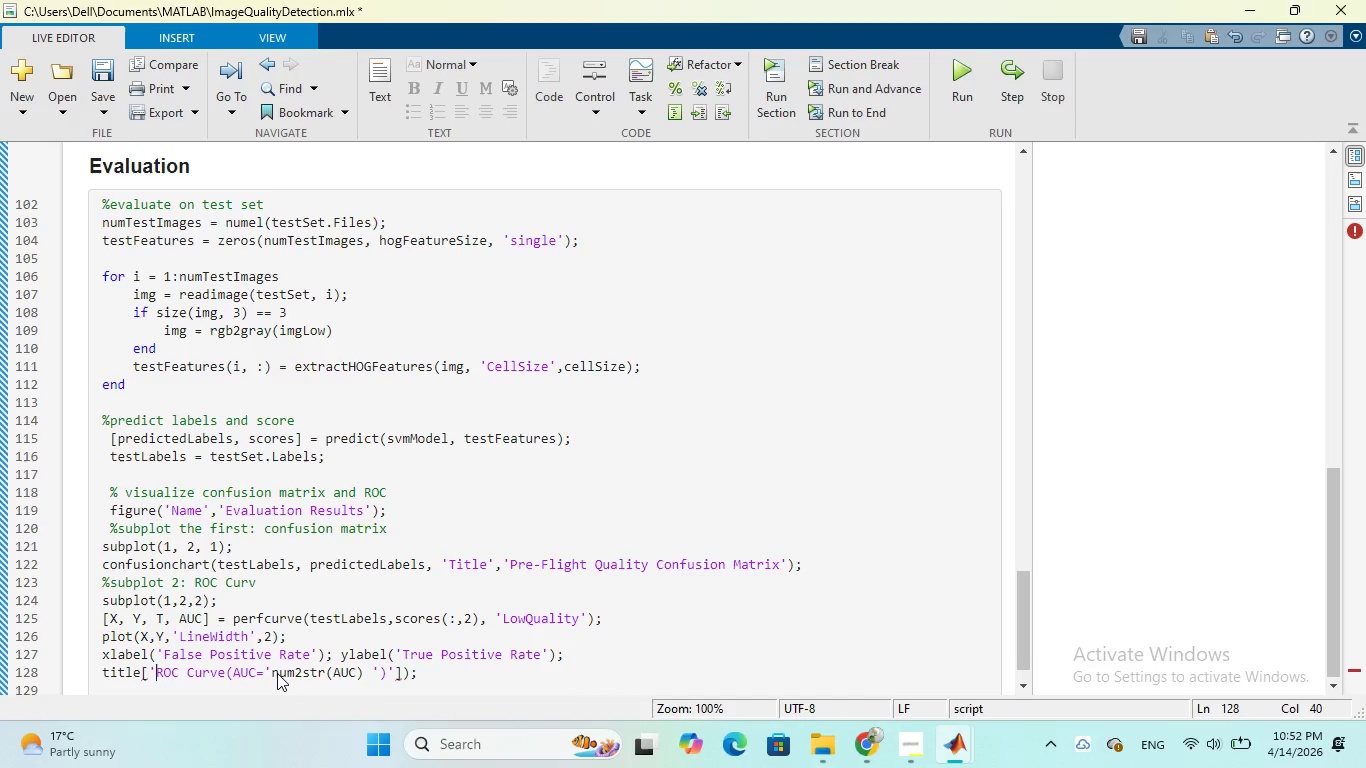 
key(ArrowLeft)
 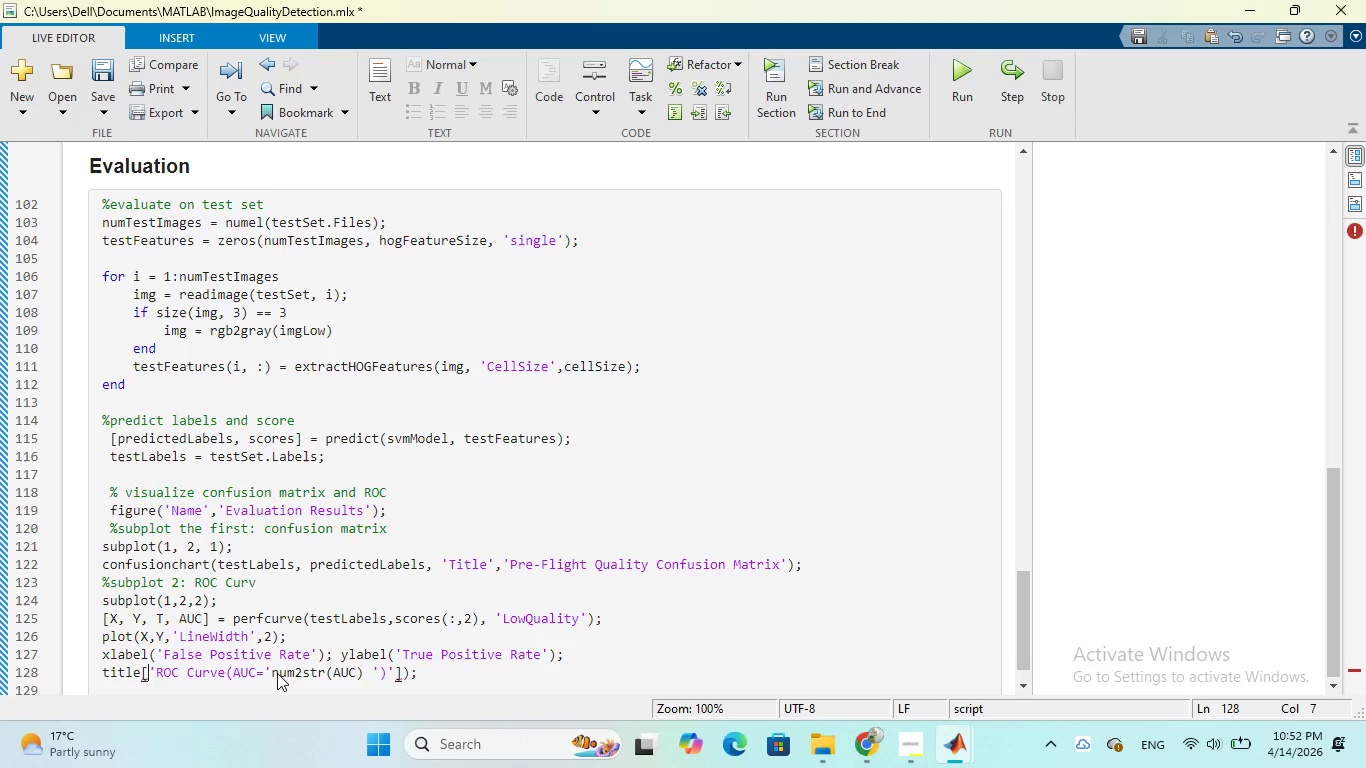 
key(ArrowLeft)
 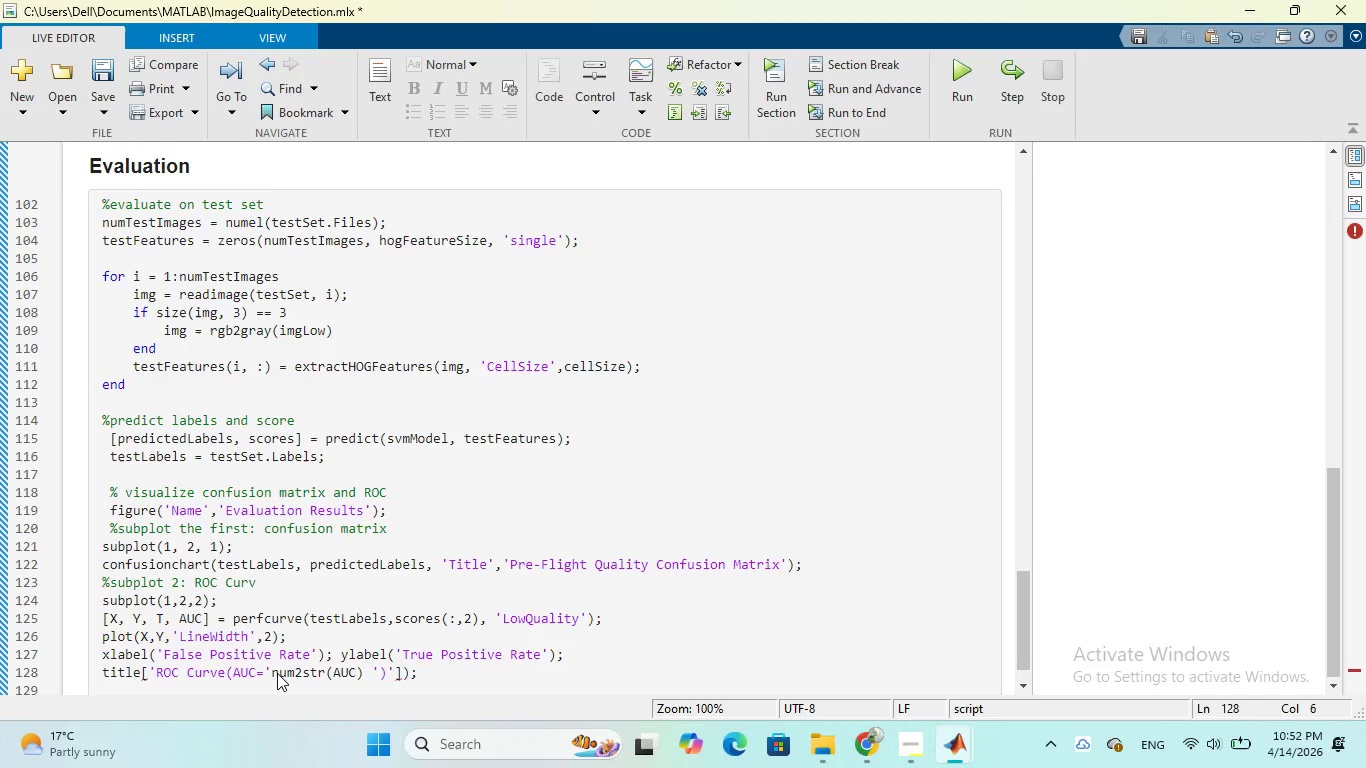 
key(Shift+9)
 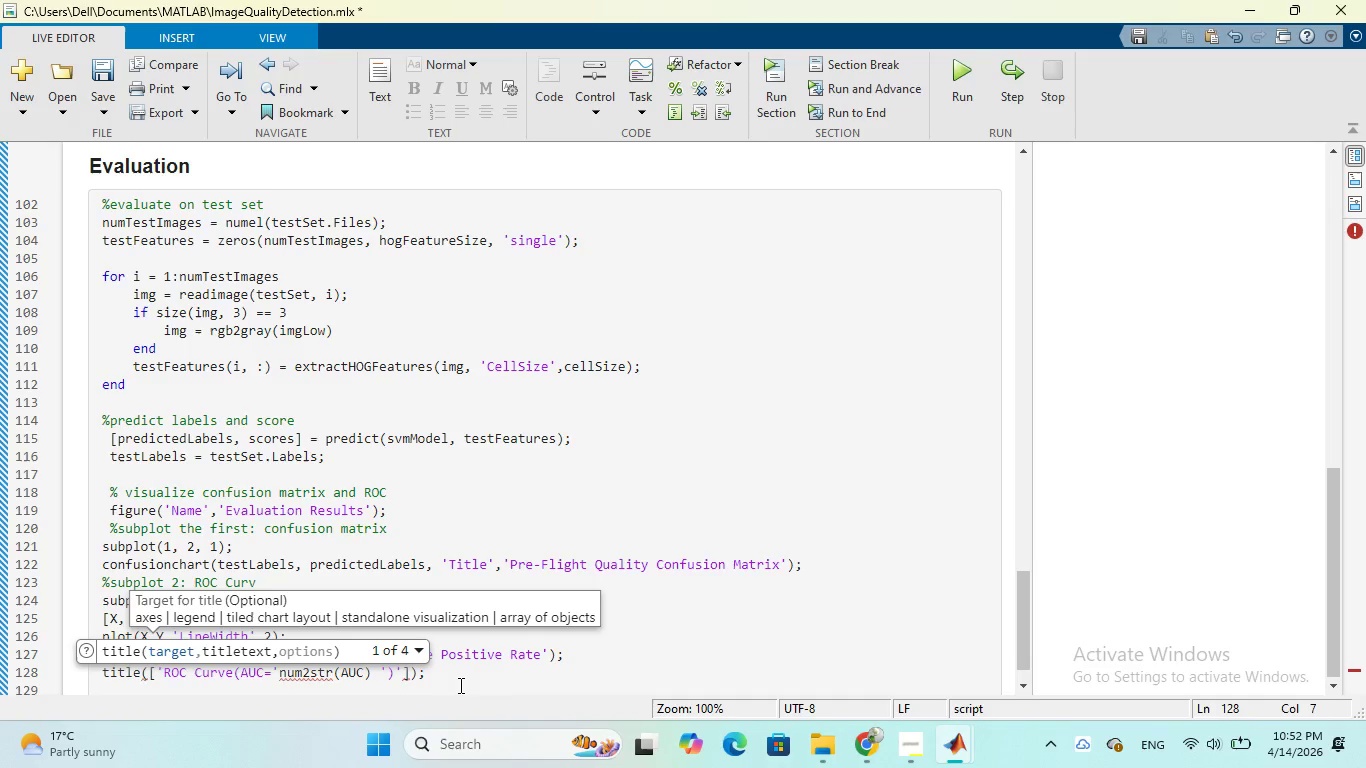 
wait(8.48)
 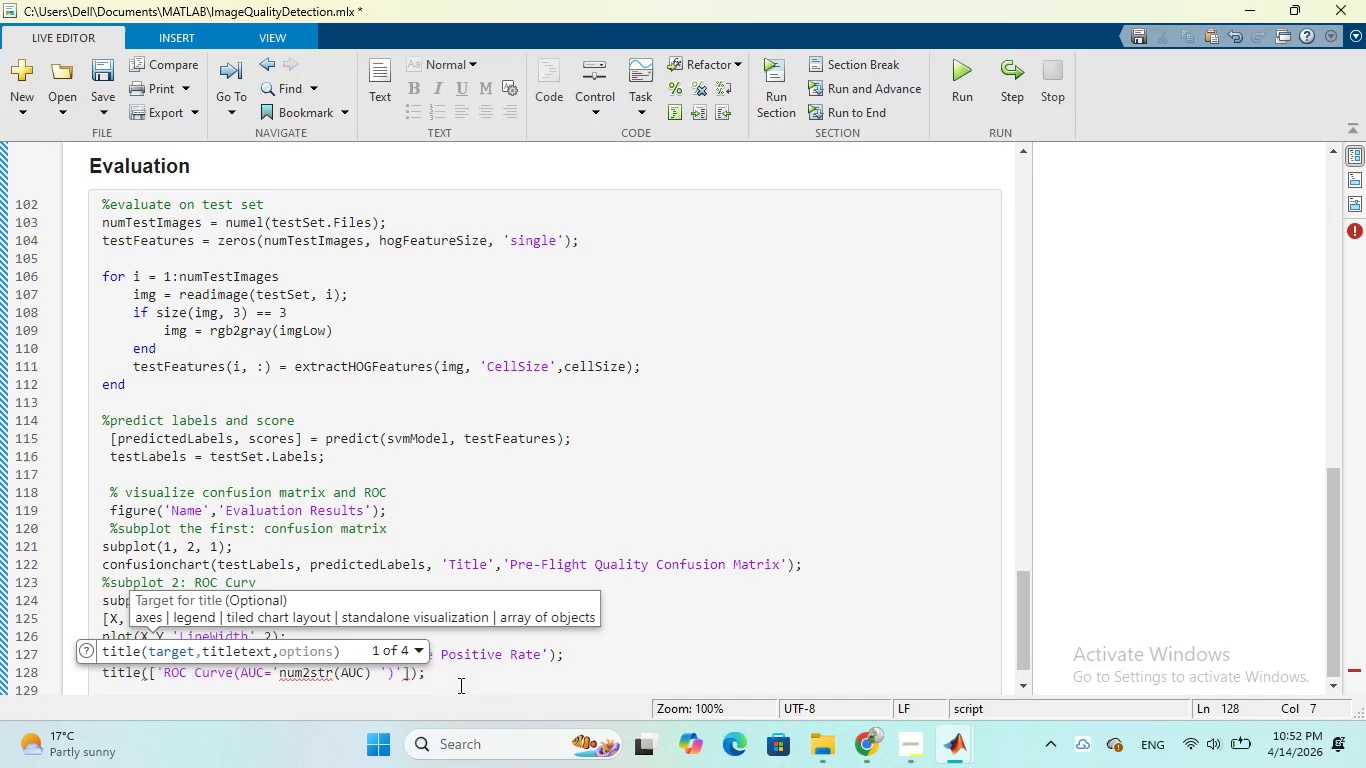 
left_click([277, 671])
 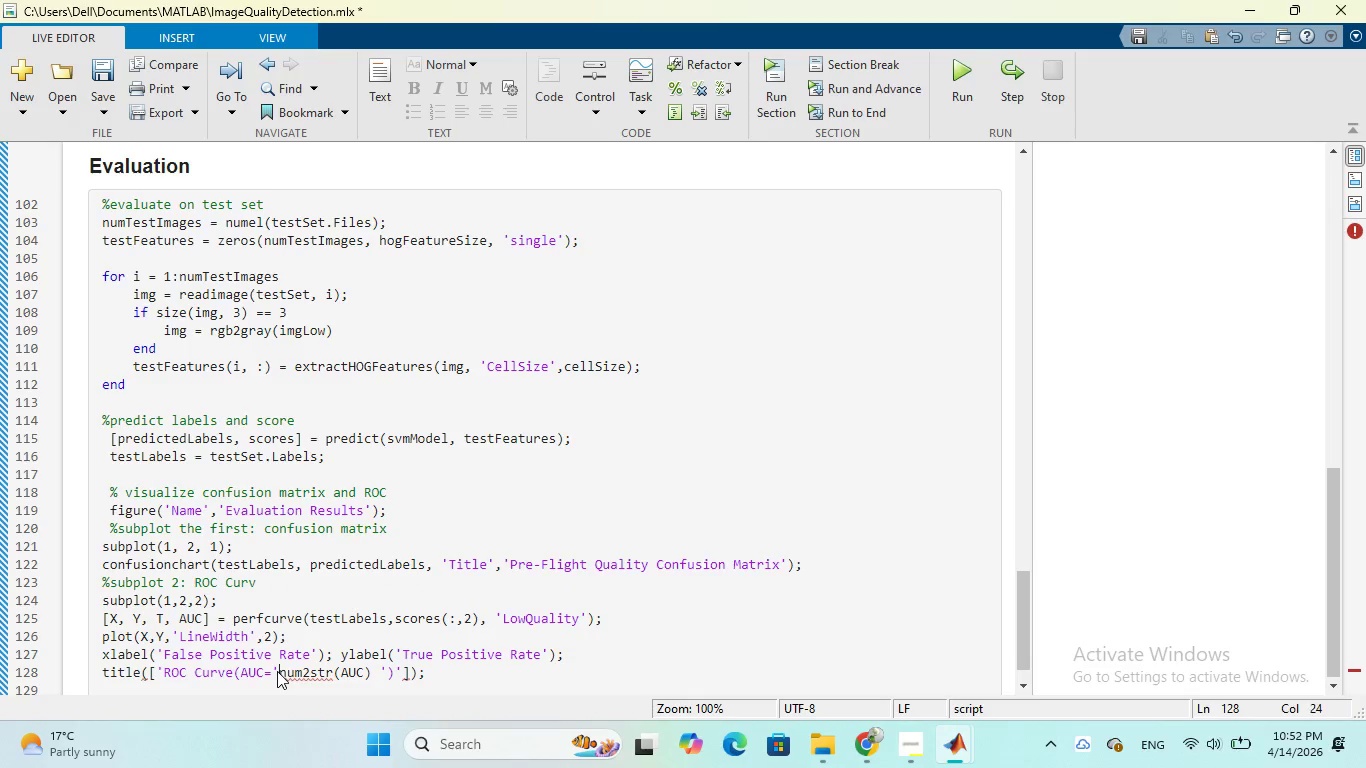 
key(Space)
 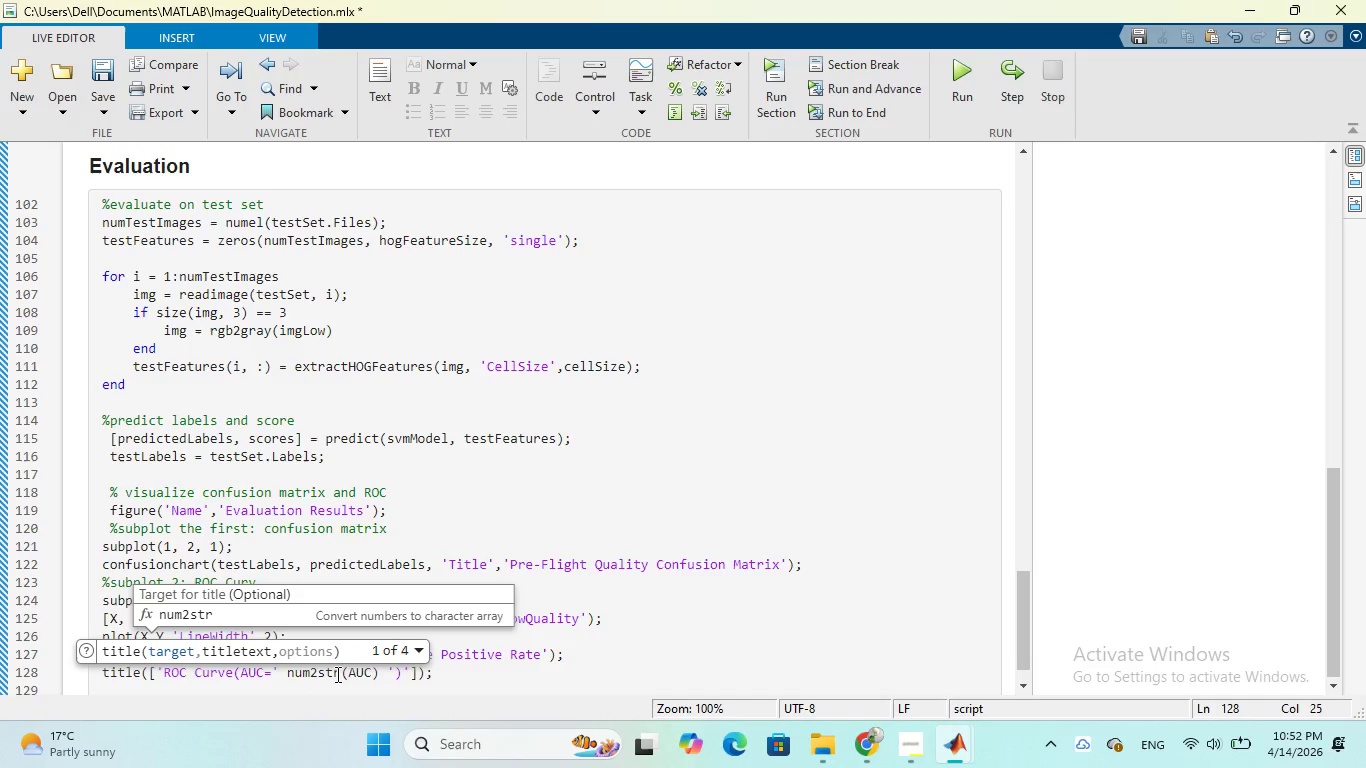 
left_click([445, 677])
 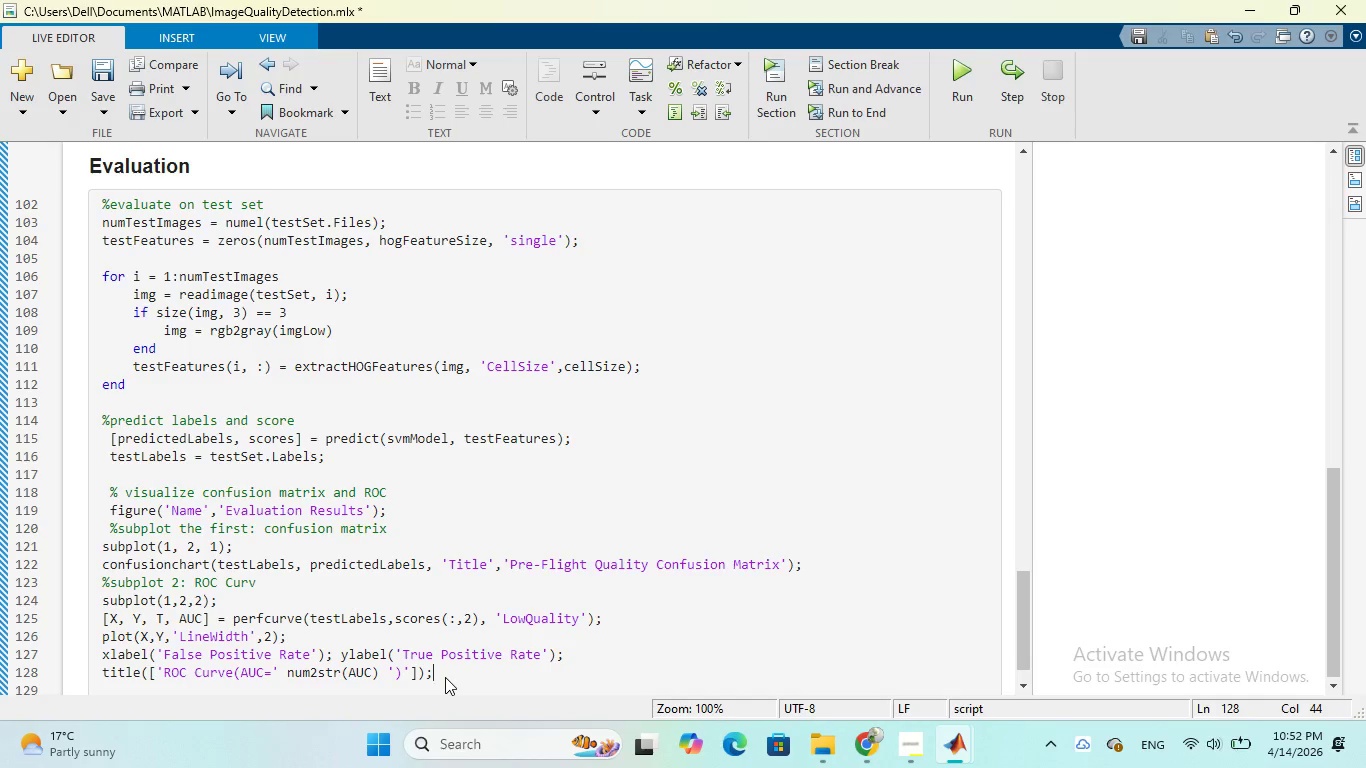 
key(Enter)
 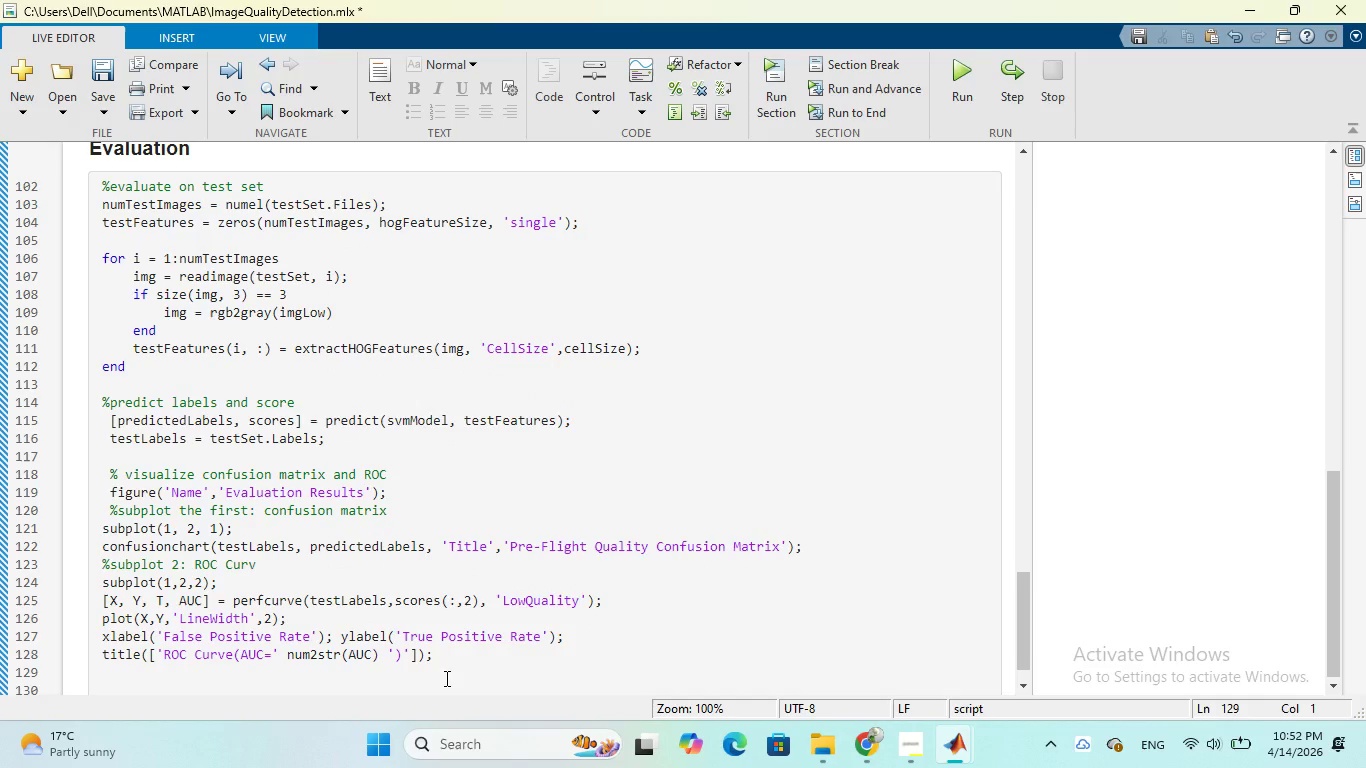 
type(grid on)
 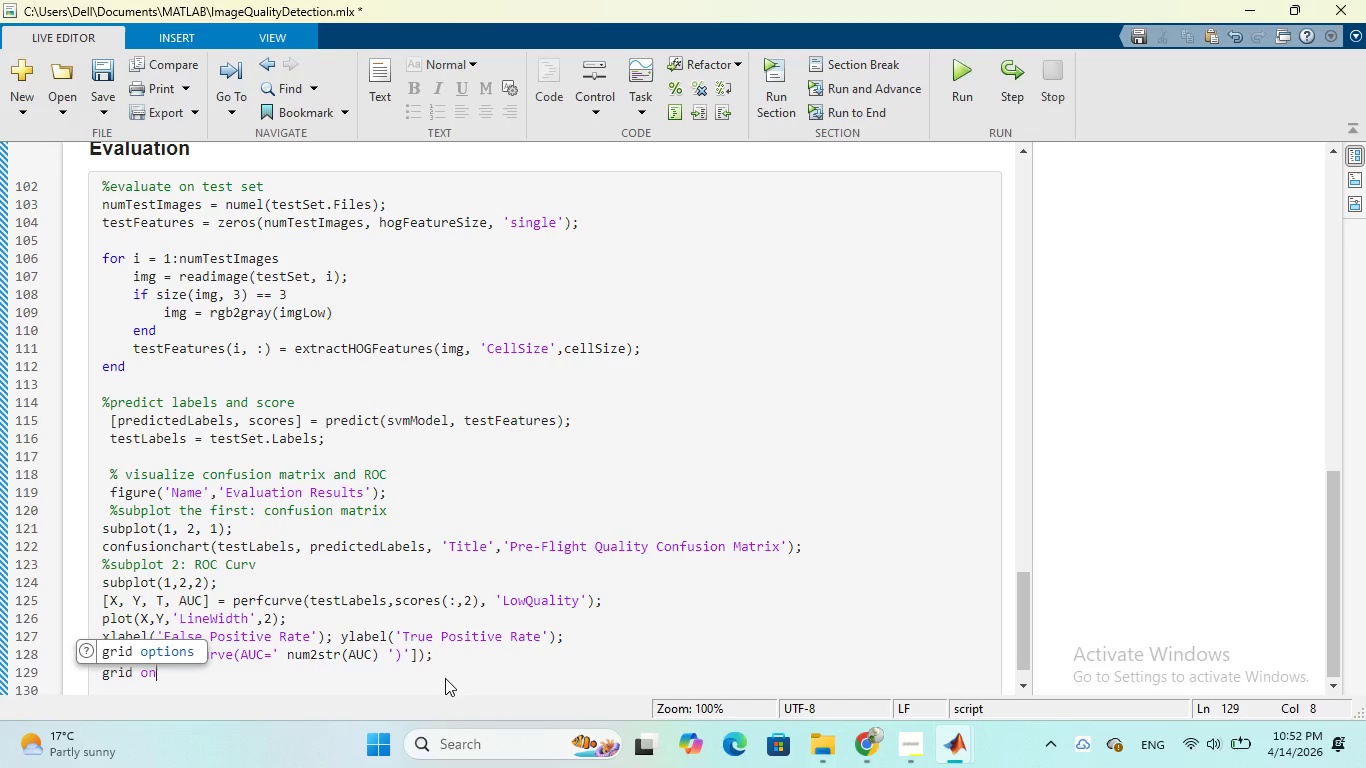 
key(Semicolon)
 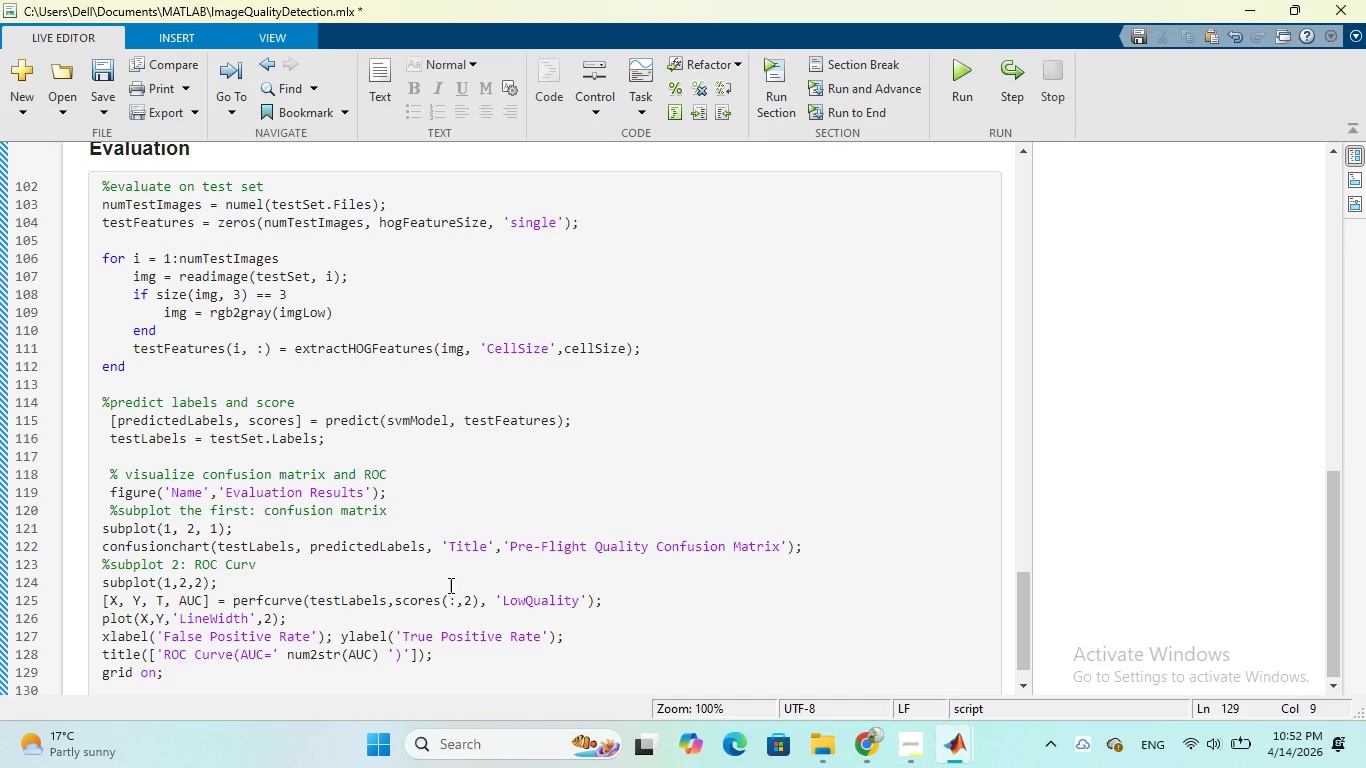 
left_click([424, 445])
 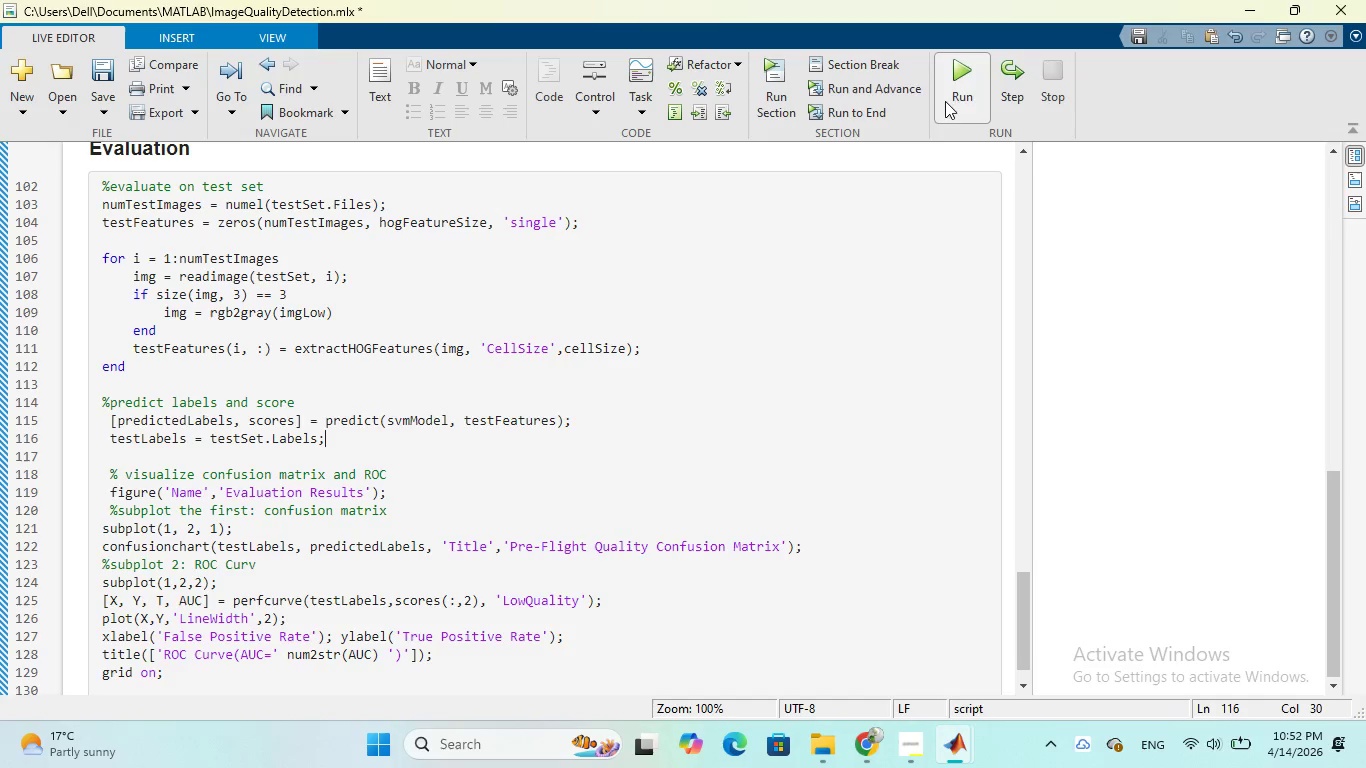 
left_click([953, 72])
 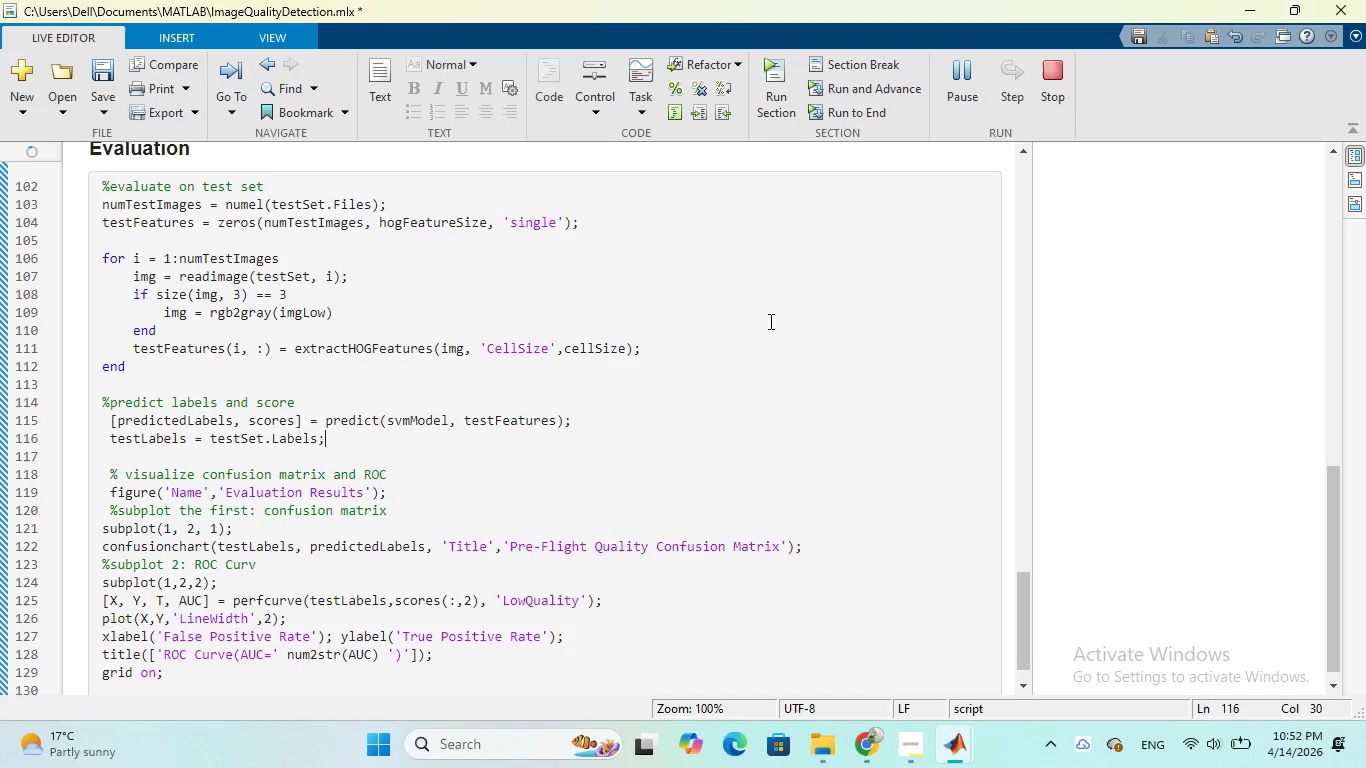 
scroll: coordinate [769, 321], scroll_direction: down, amount: 1.0
 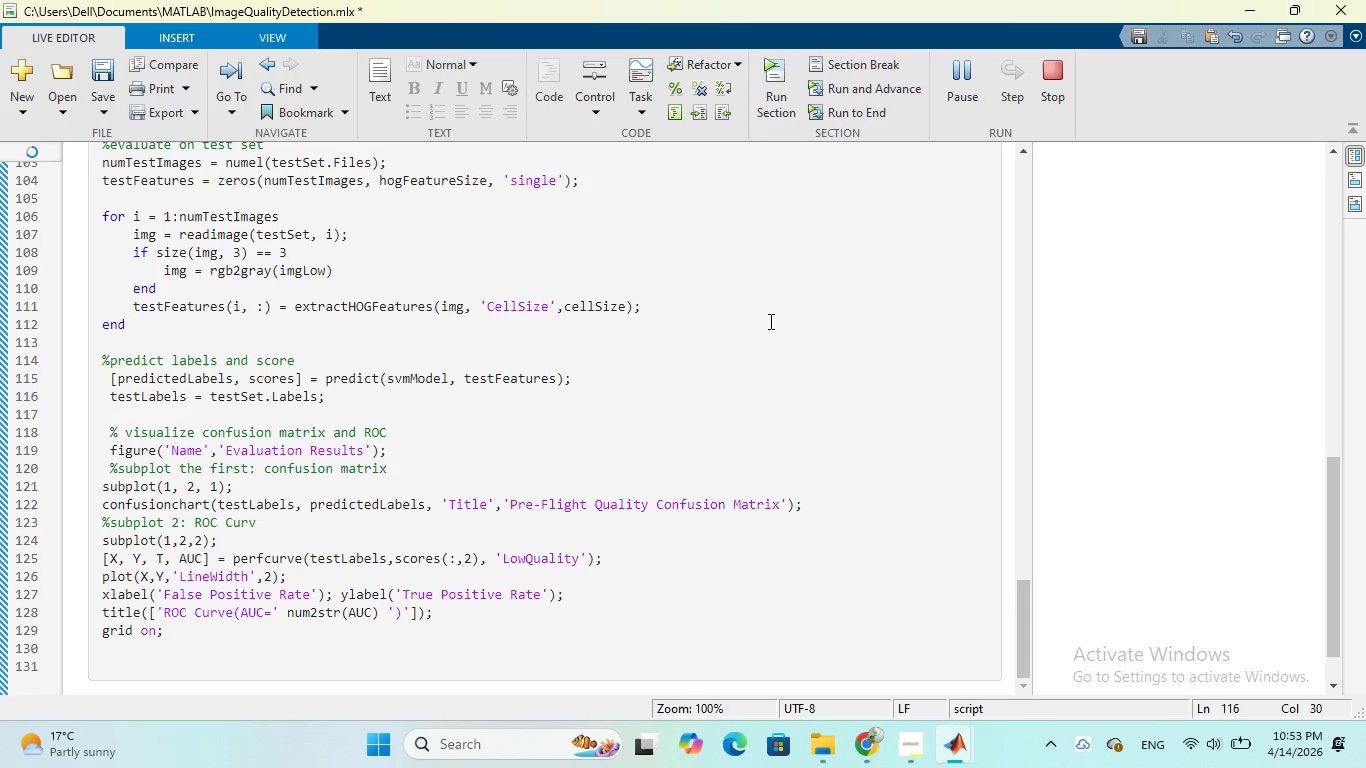 
wait(51.47)
 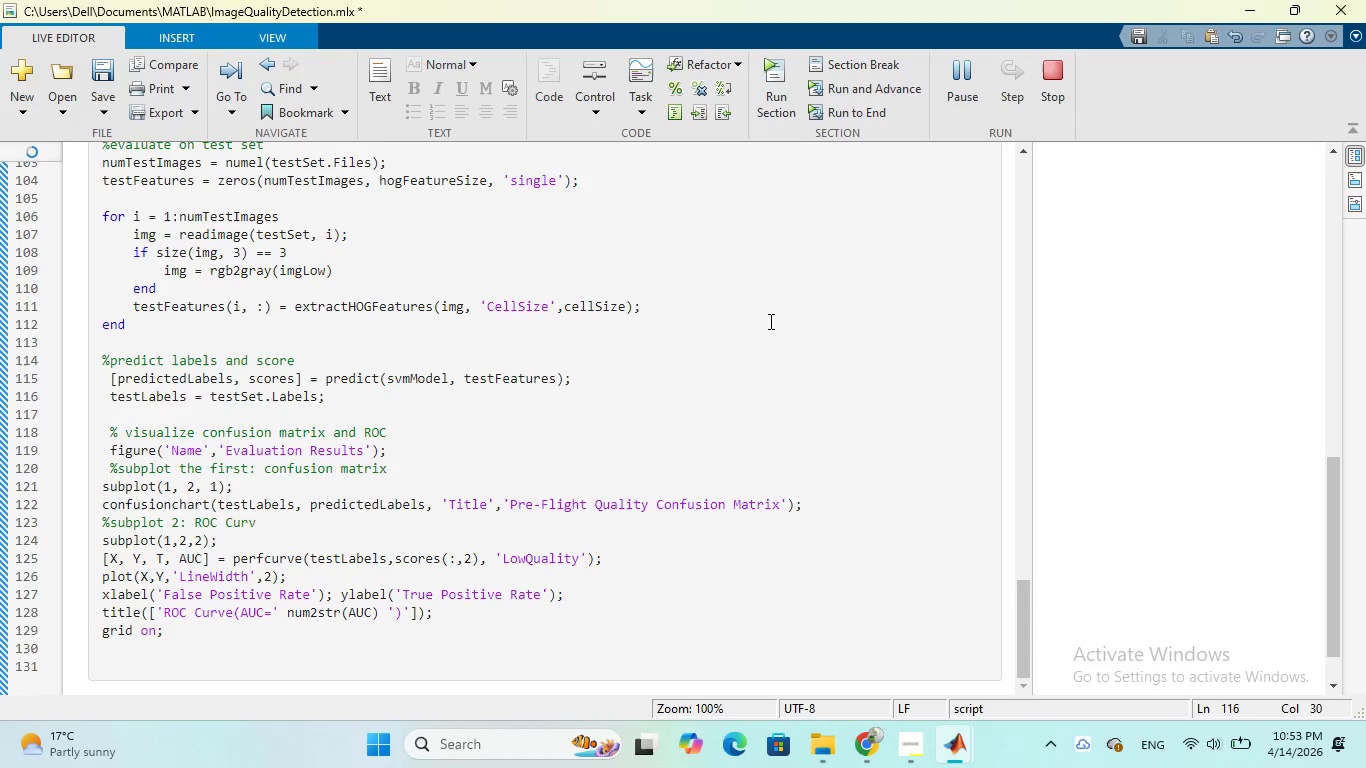 
scroll: coordinate [1120, 506], scroll_direction: down, amount: 3.0
 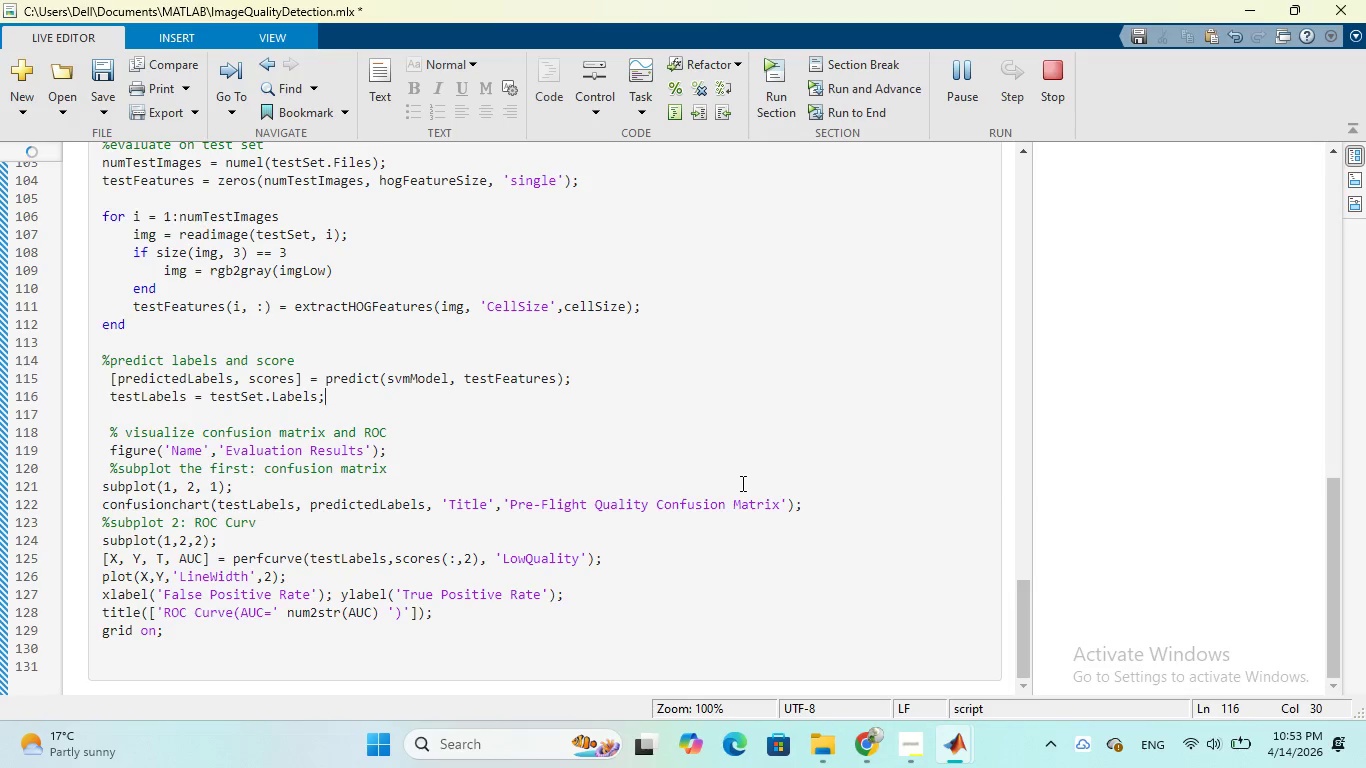 
scroll: coordinate [741, 482], scroll_direction: up, amount: 5.0
 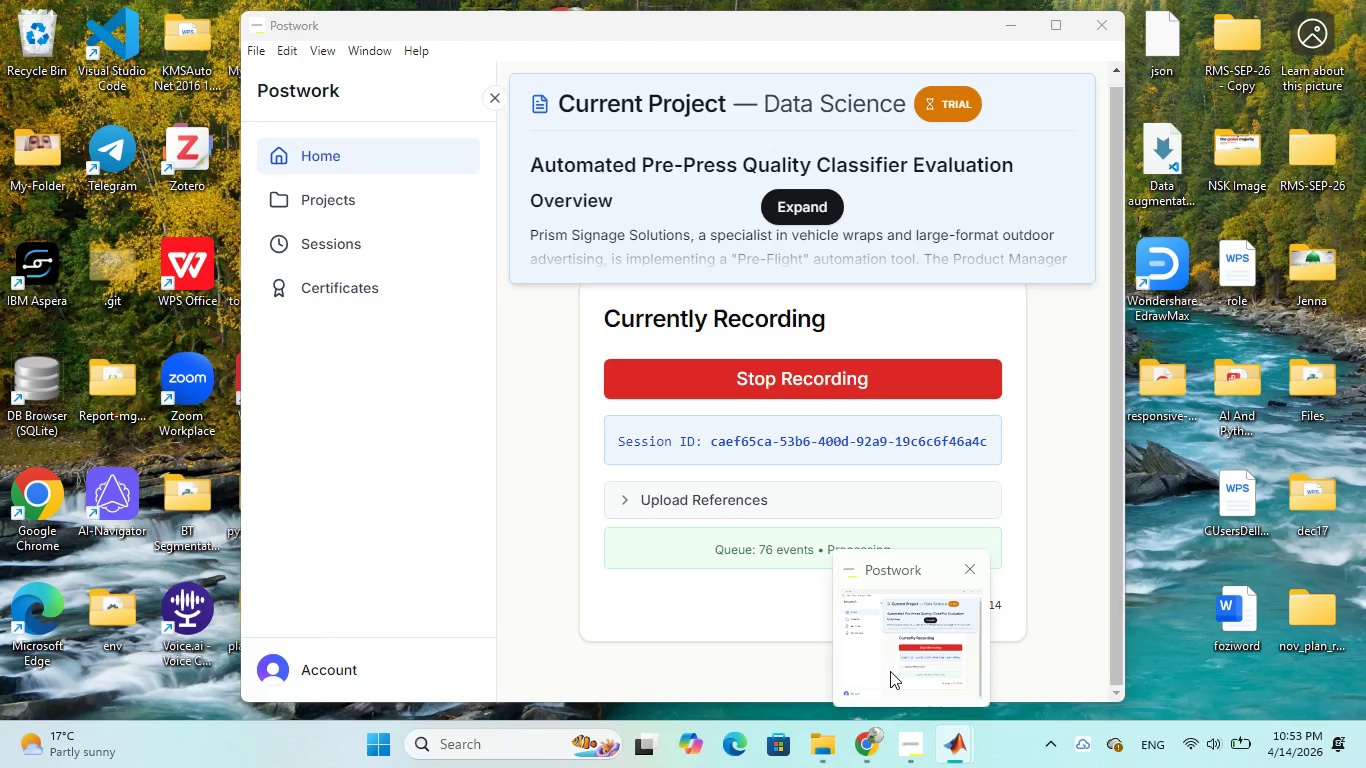 
left_click([864, 671])